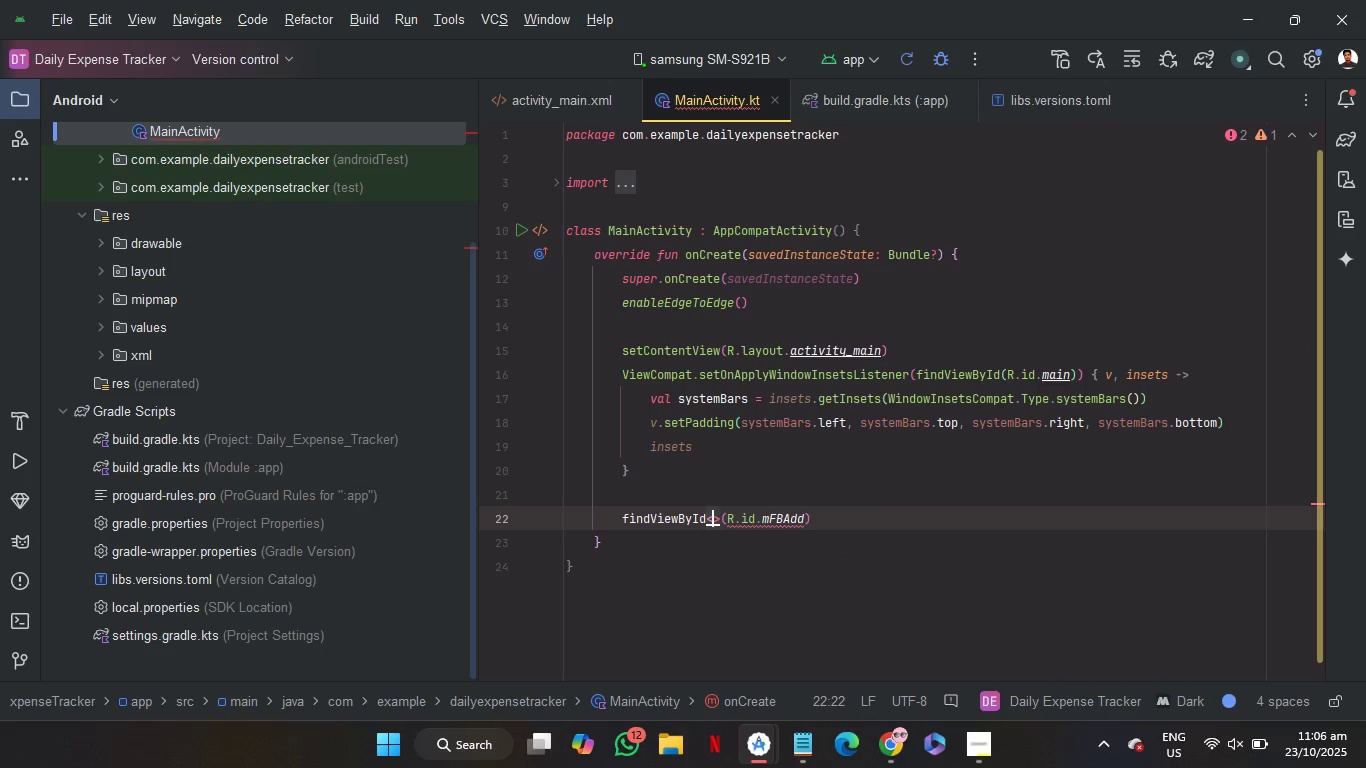 
type(MFB)
key(Backspace)
key(Backspace)
key(Backspace)
type(FB)
 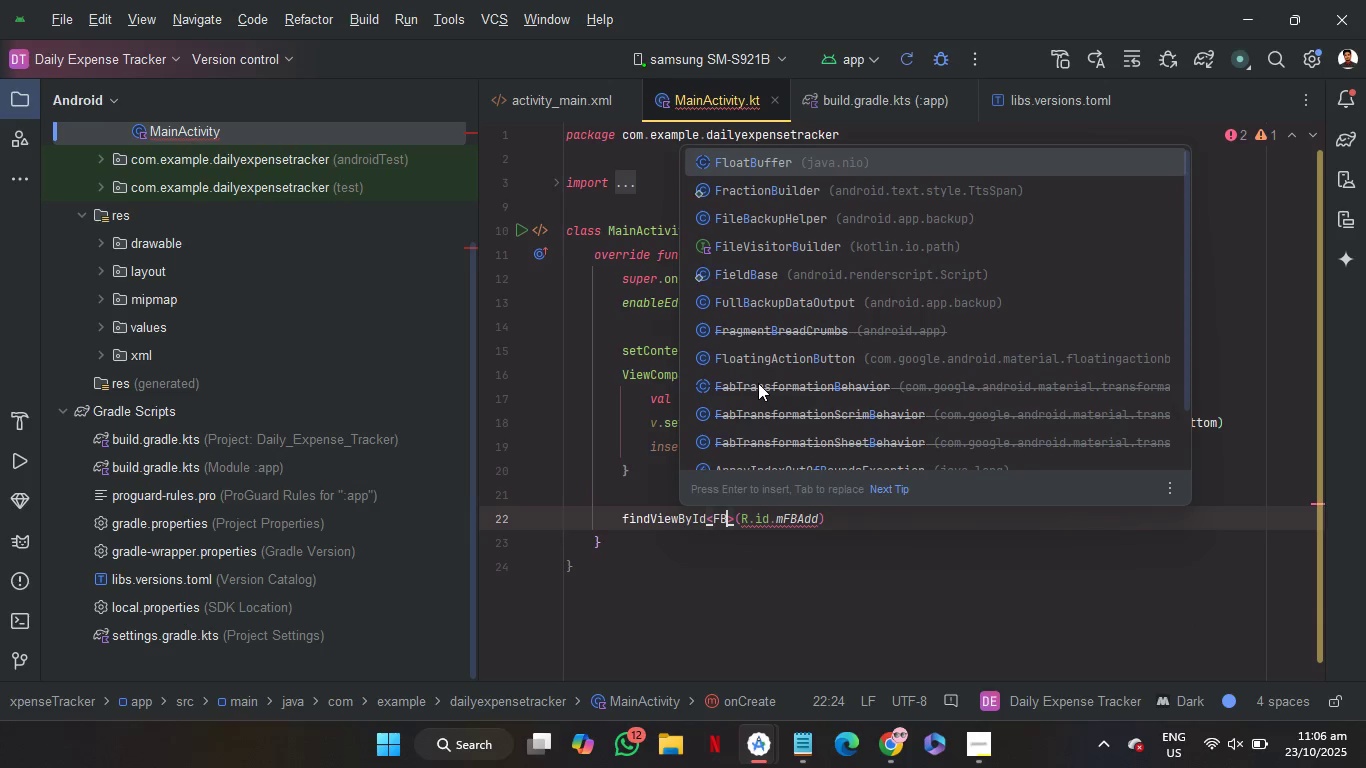 
key(Backspace)
key(Backspace)
type(Mer)
 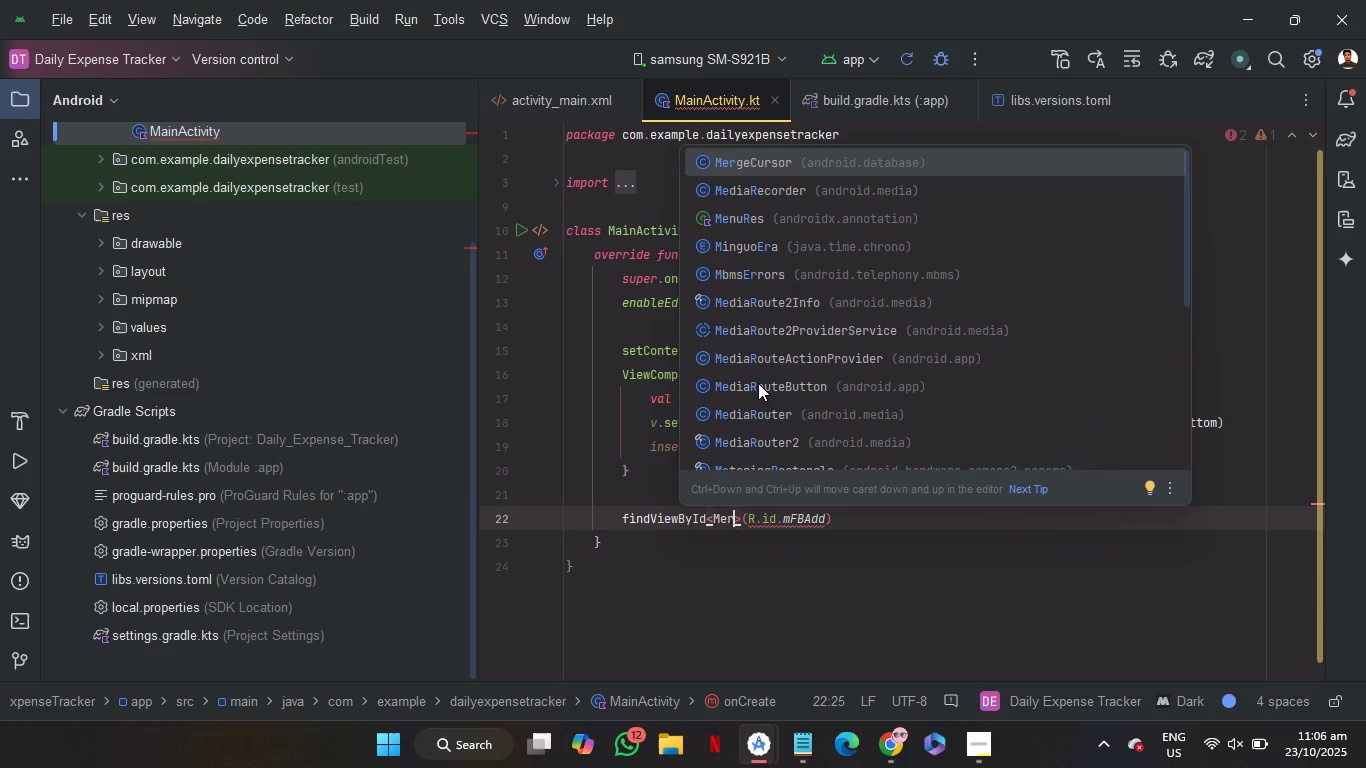 
type(erial)
 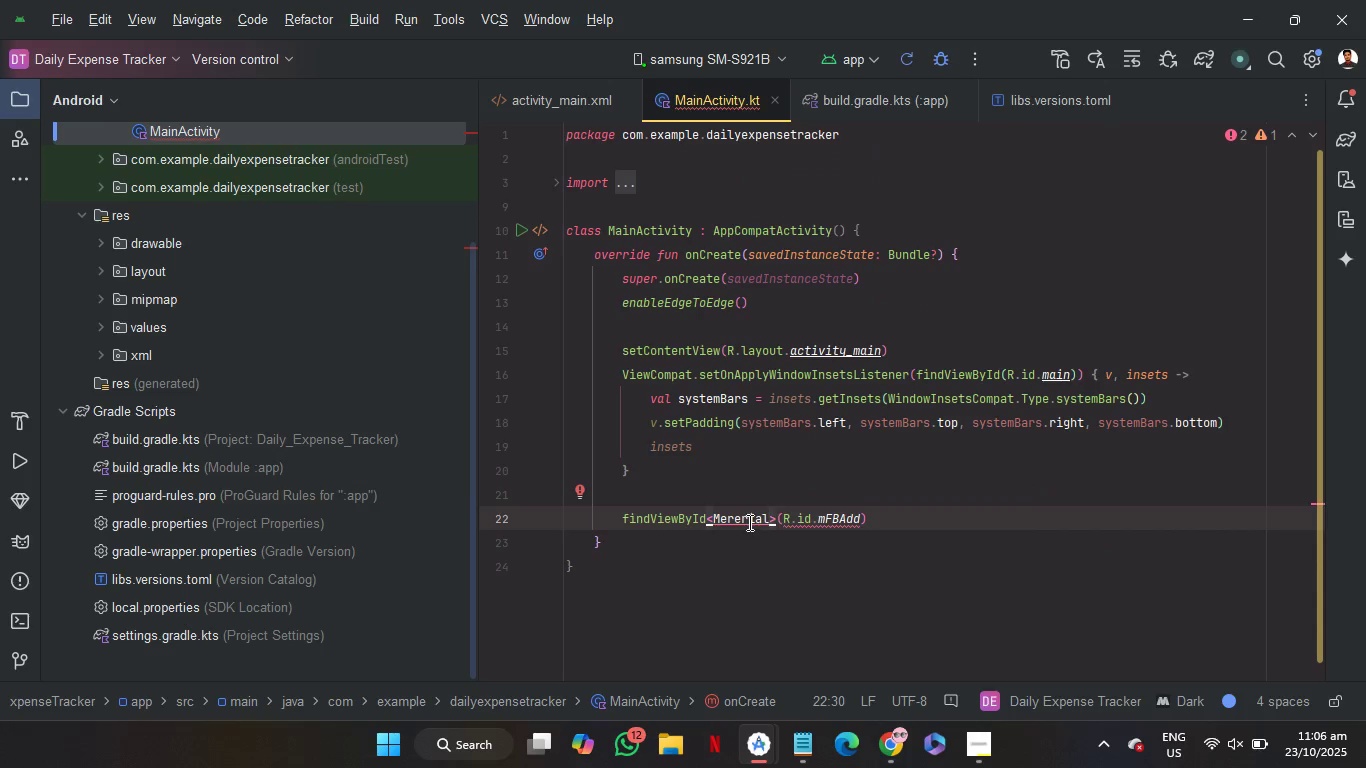 
double_click([748, 521])
 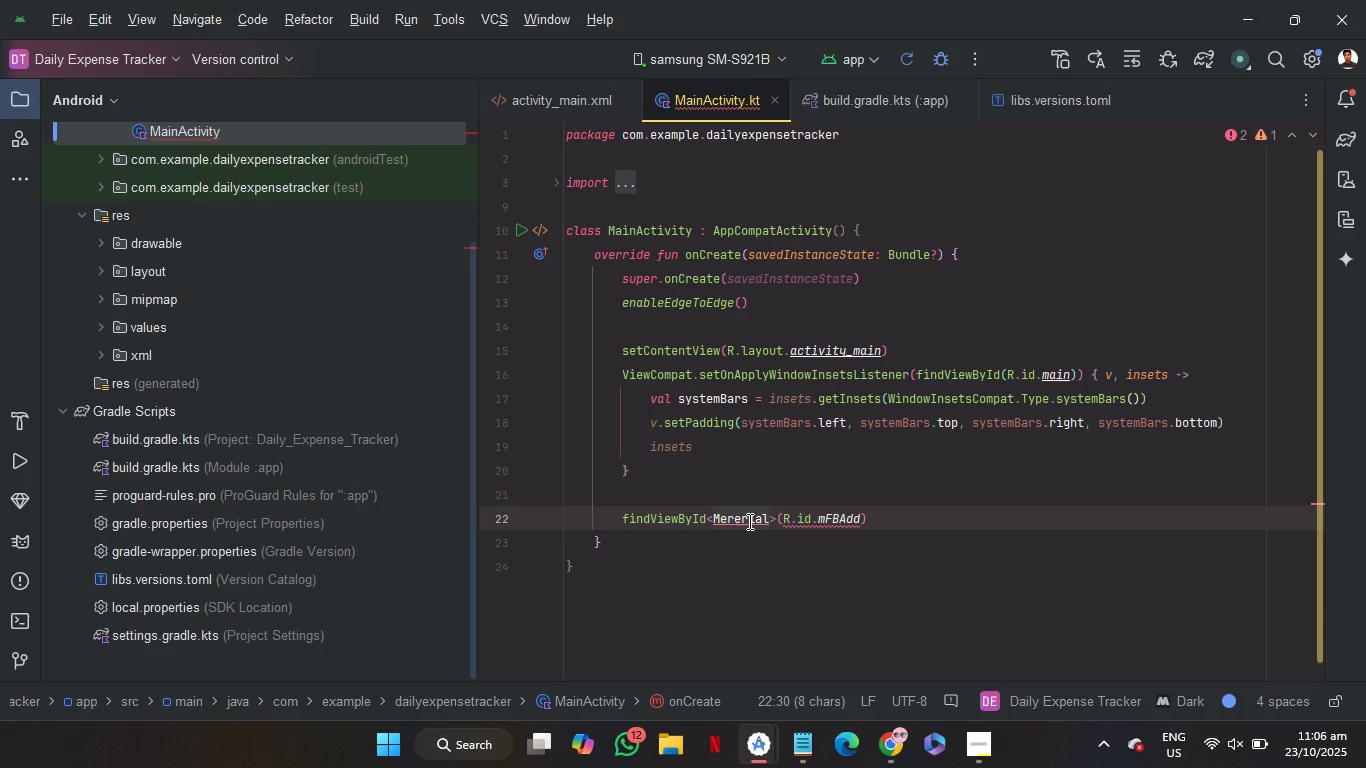 
key(ArrowLeft)
 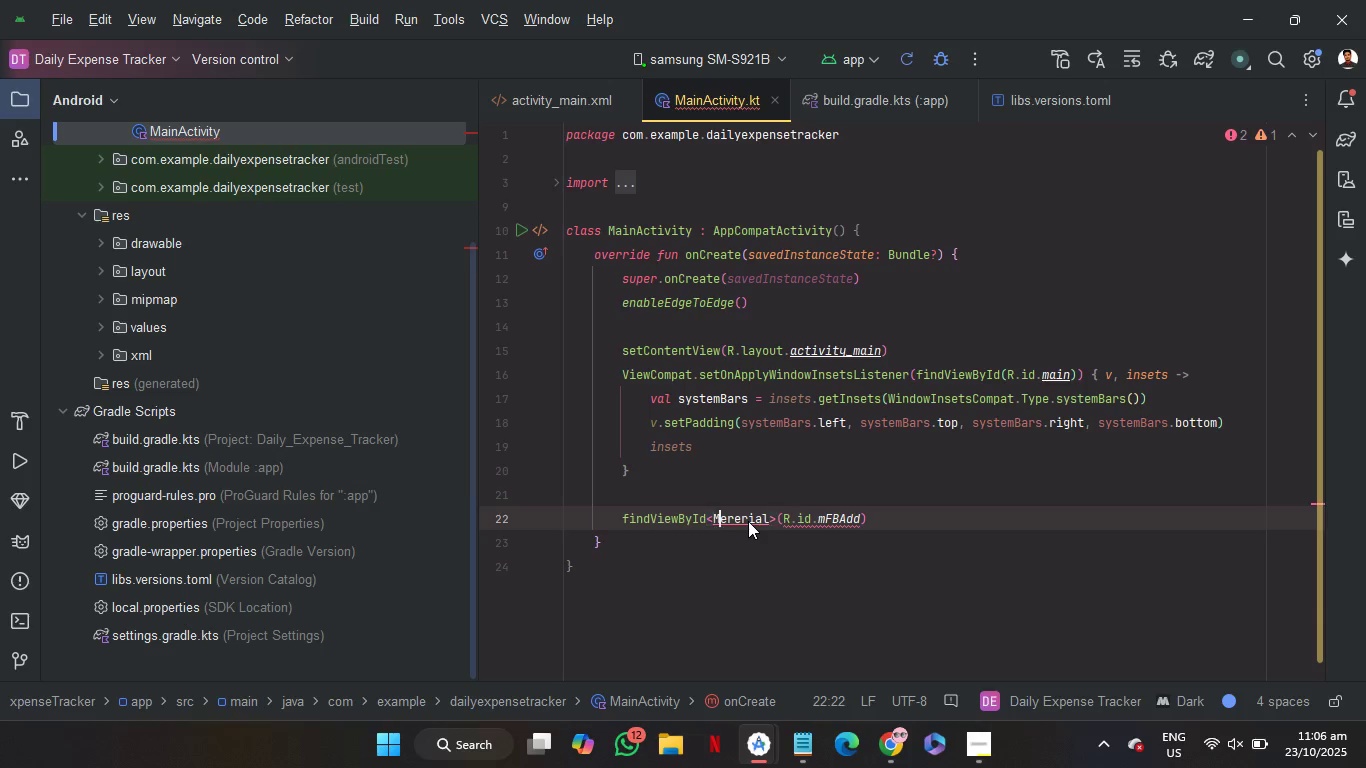 
key(ArrowRight)
 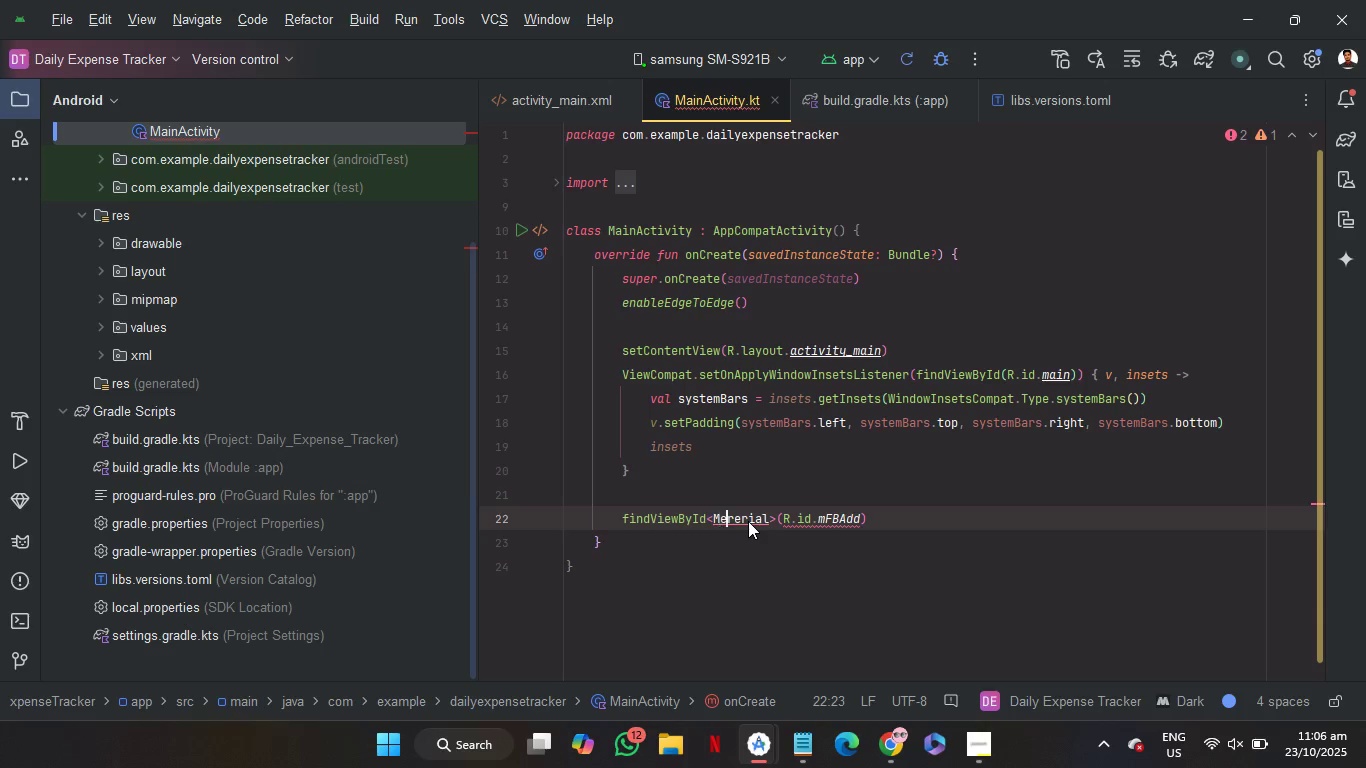 
key(ArrowRight)
 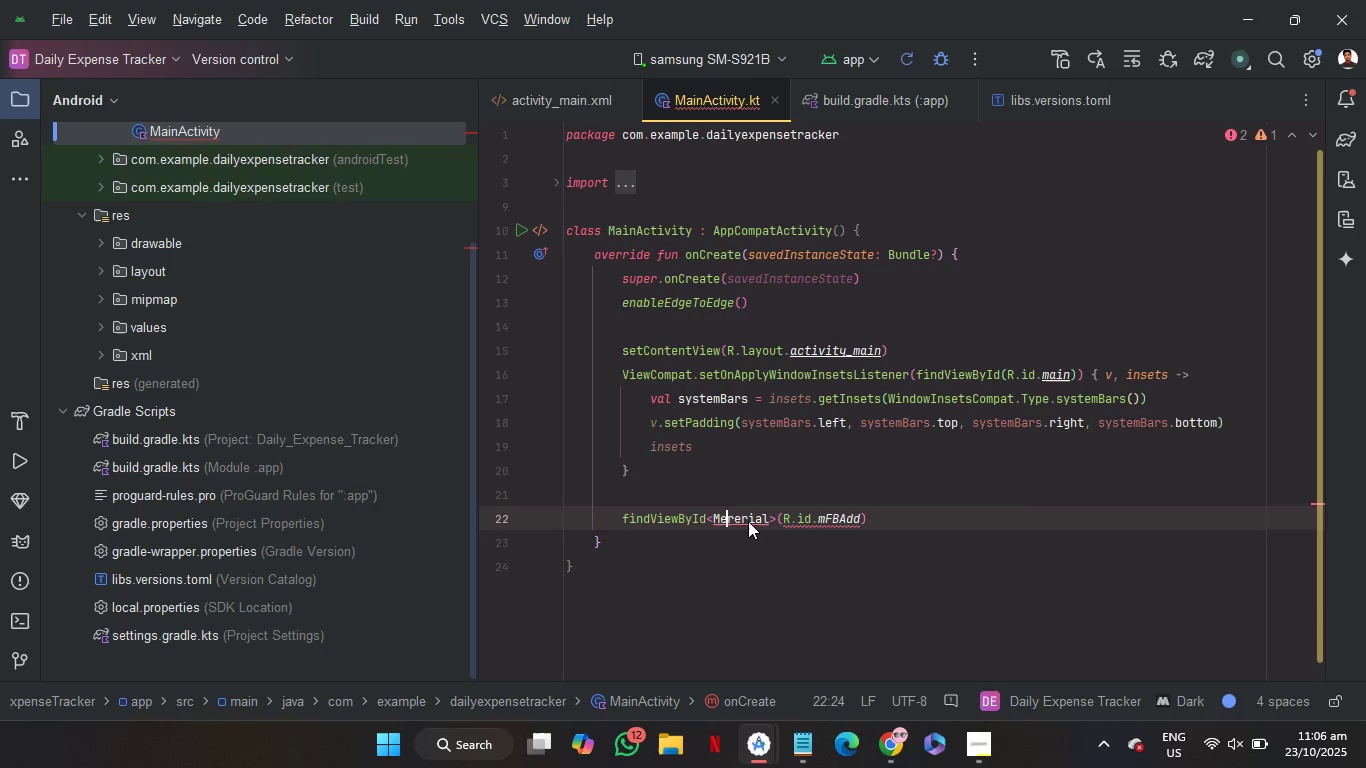 
key(ArrowRight)
 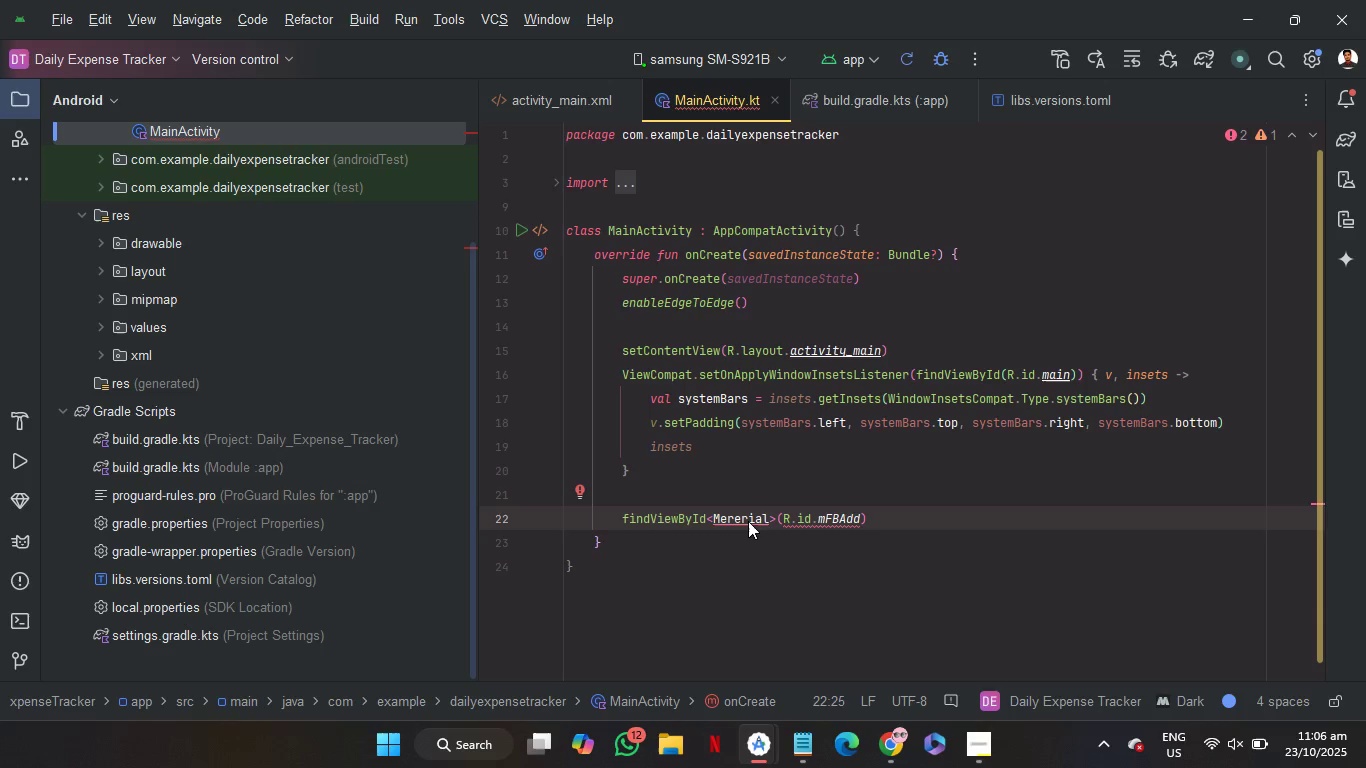 
key(Backspace)
 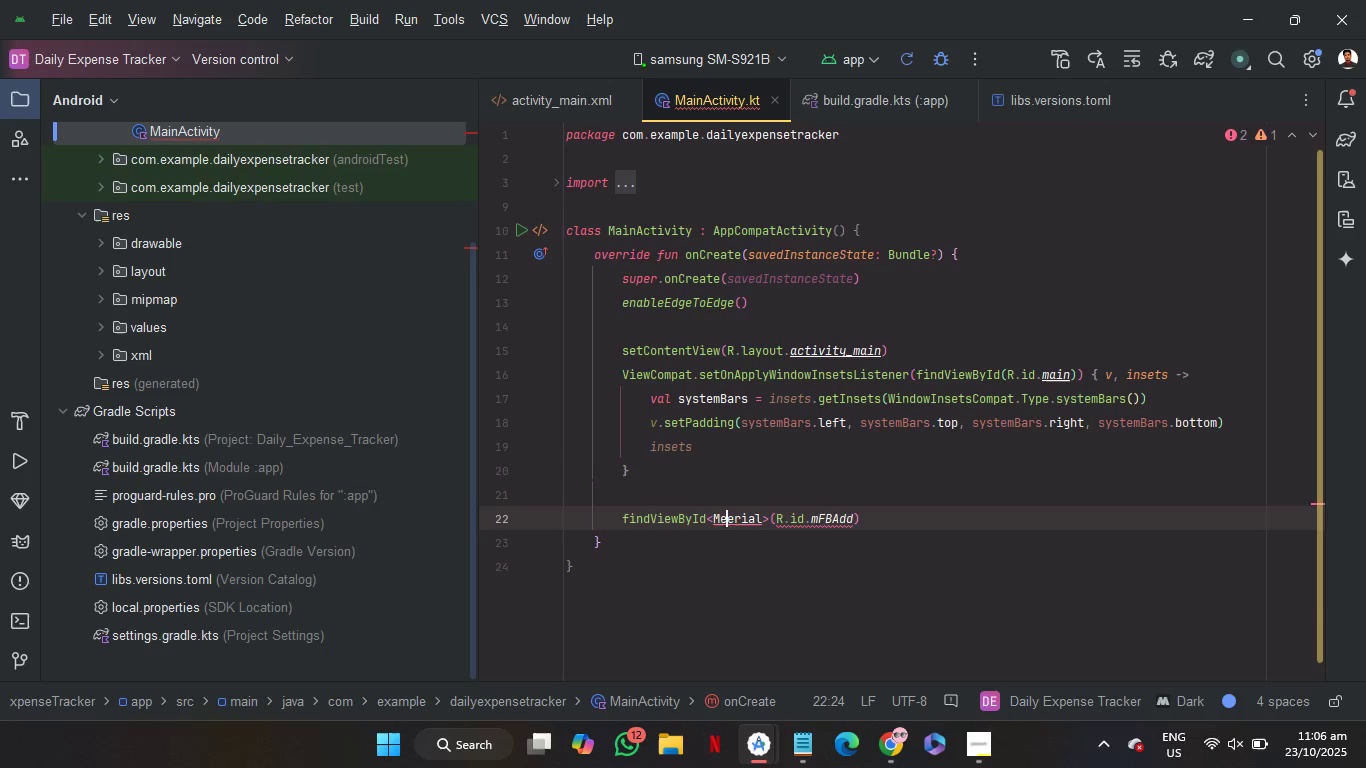 
key(T)
 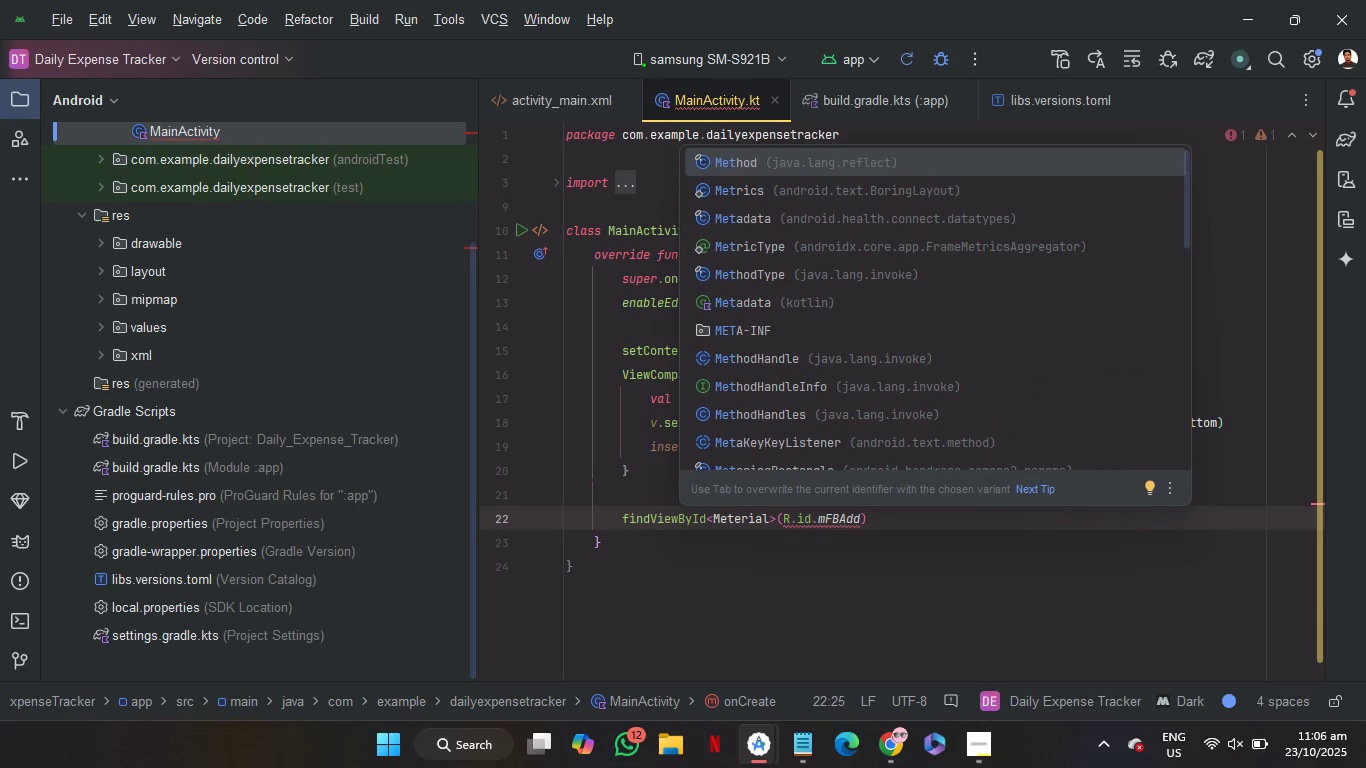 
key(ArrowRight)
 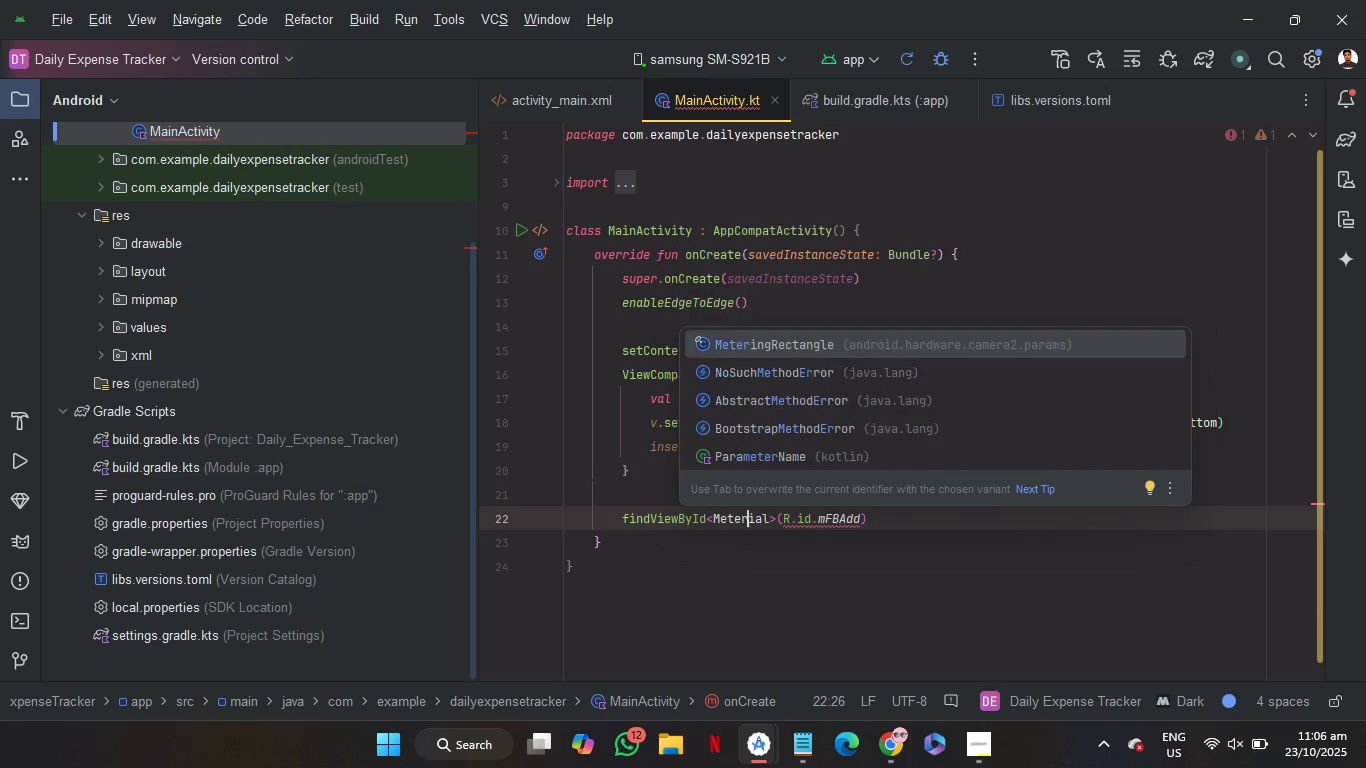 
key(ArrowRight)
 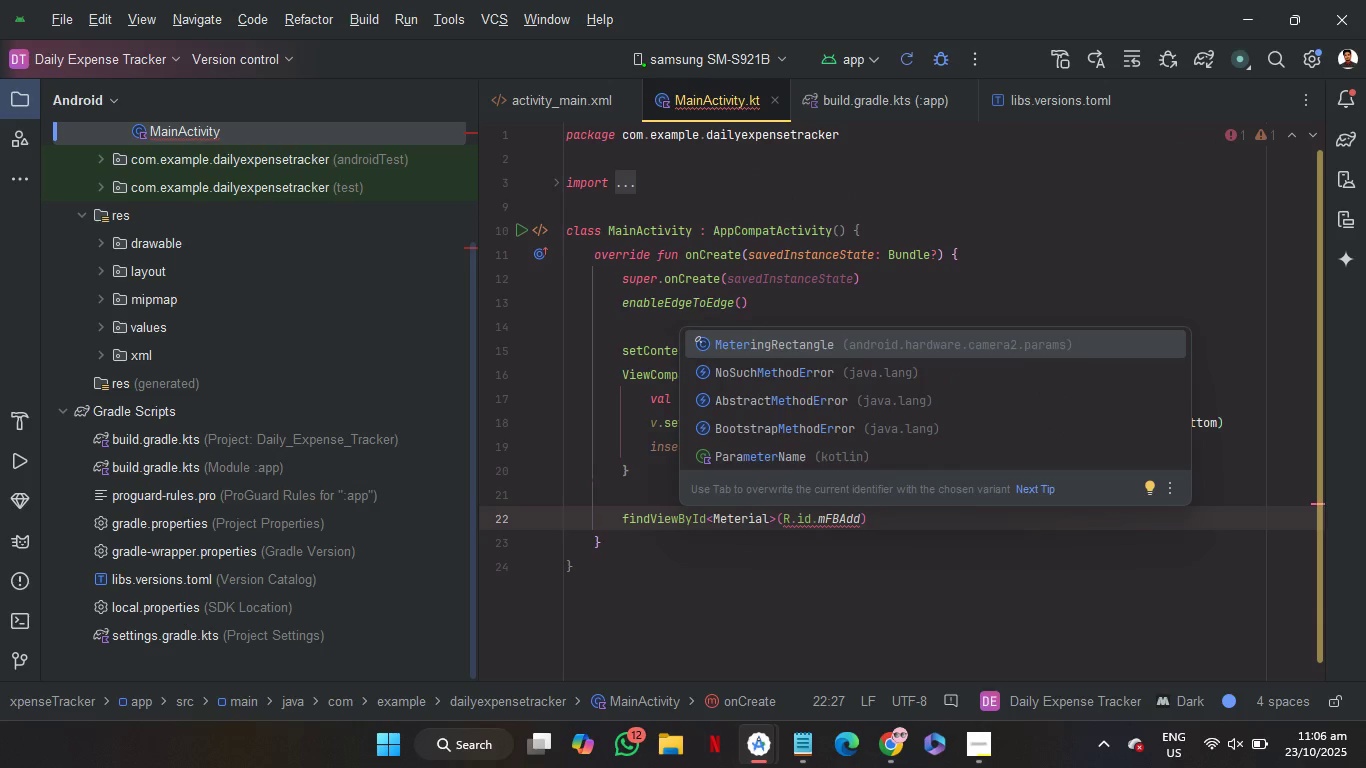 
key(ArrowRight)
 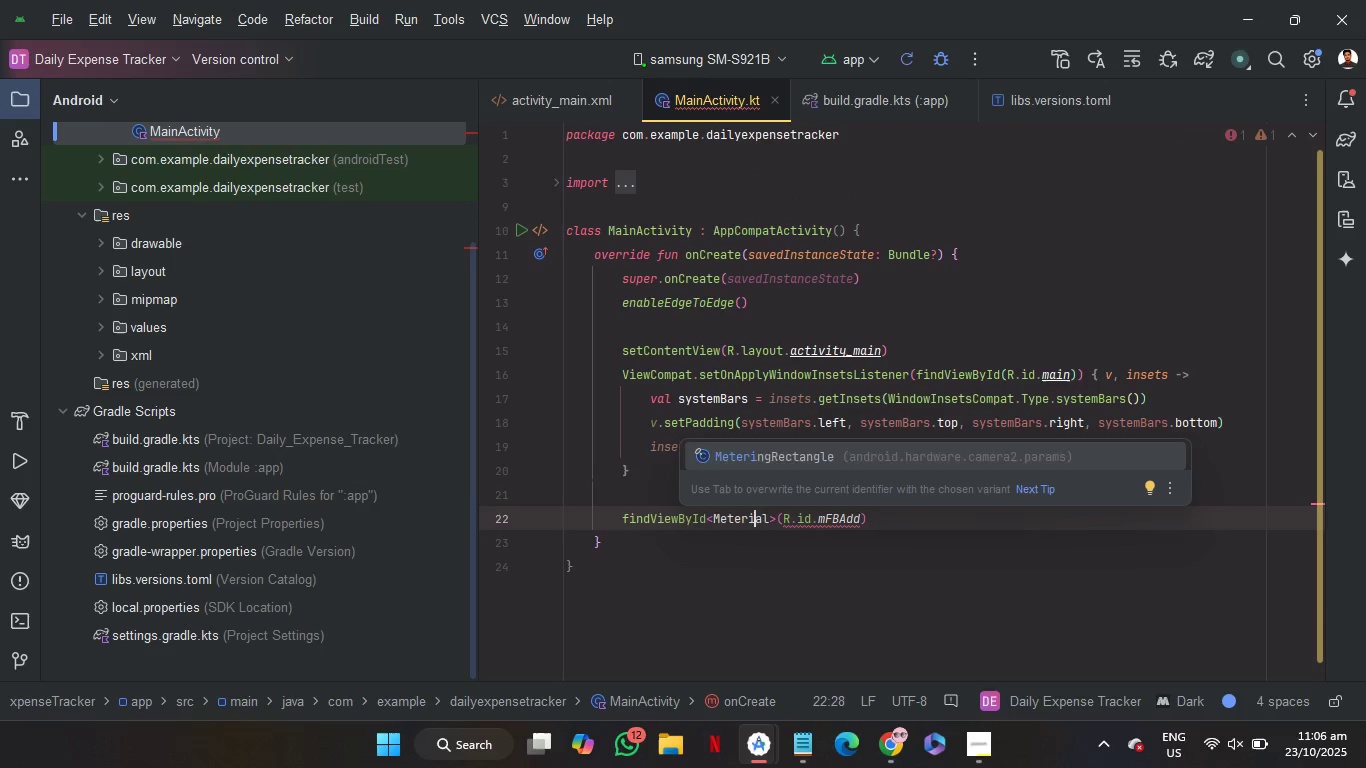 
key(ArrowRight)
 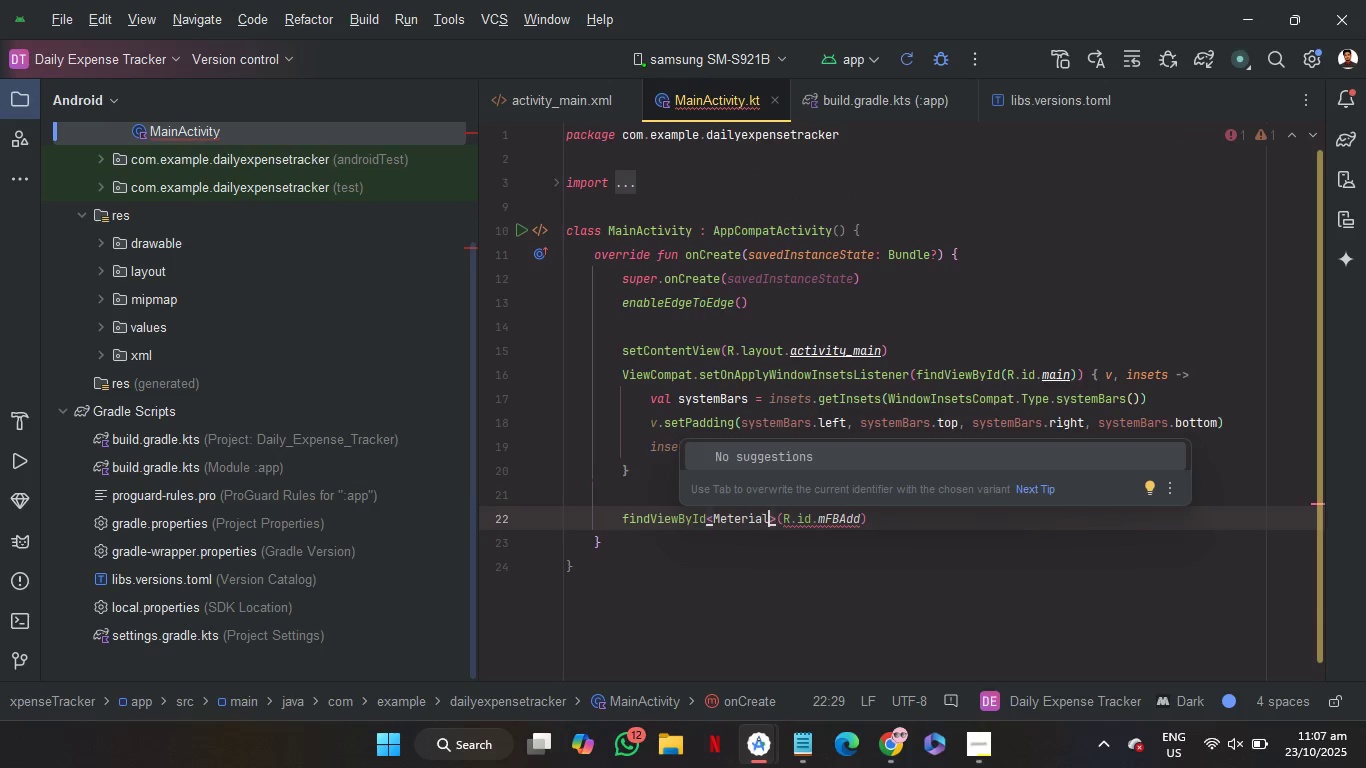 
key(ArrowRight)
 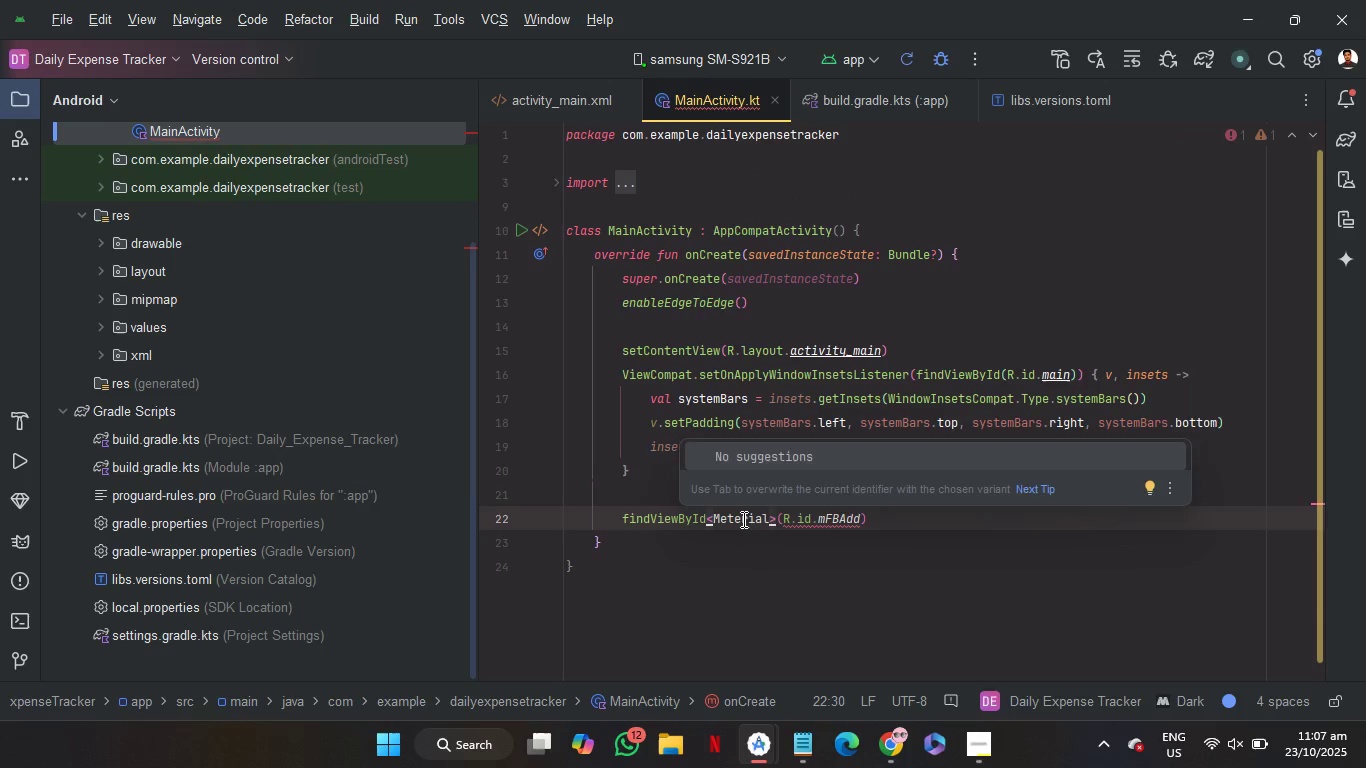 
double_click([742, 519])
 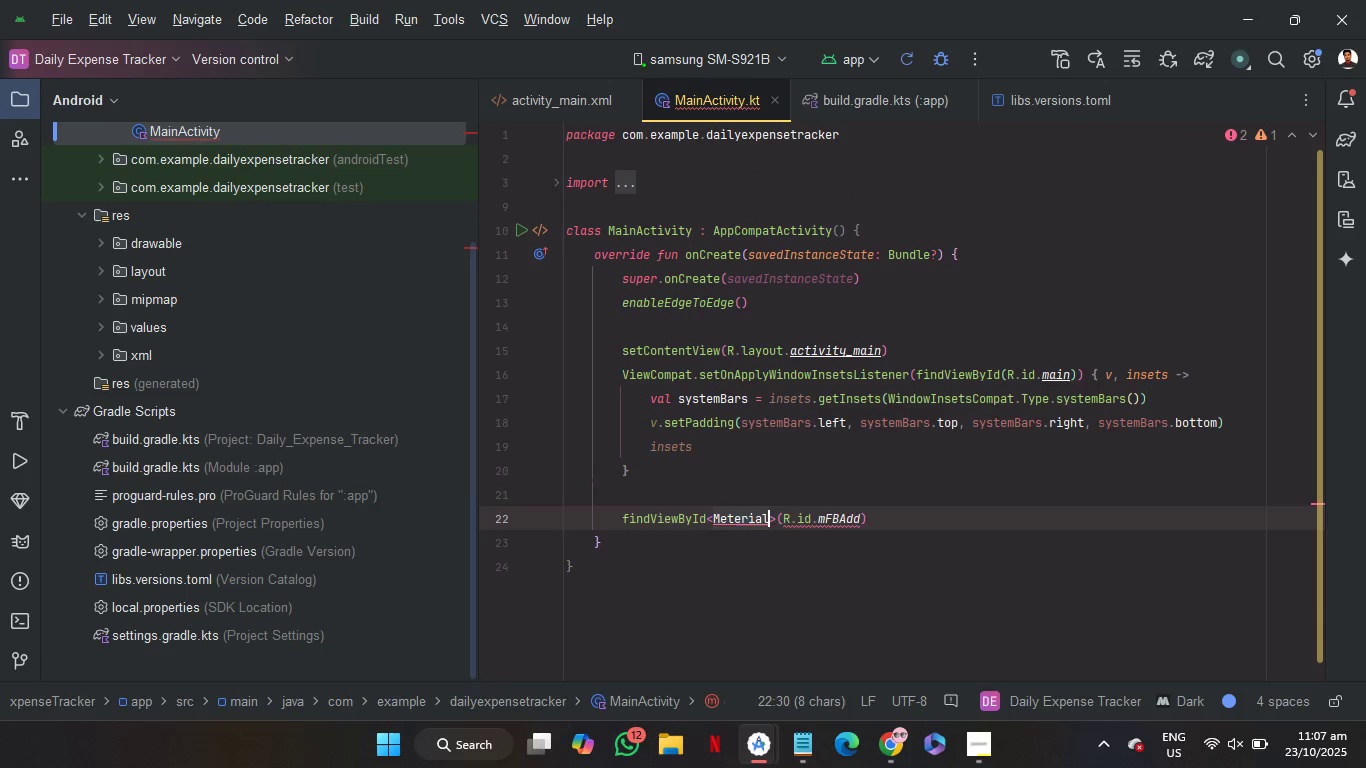 
key(Backspace)
type(FLOA)
key(Backspace)
key(Backspace)
key(Backspace)
key(Backspace)
type(floatin)
 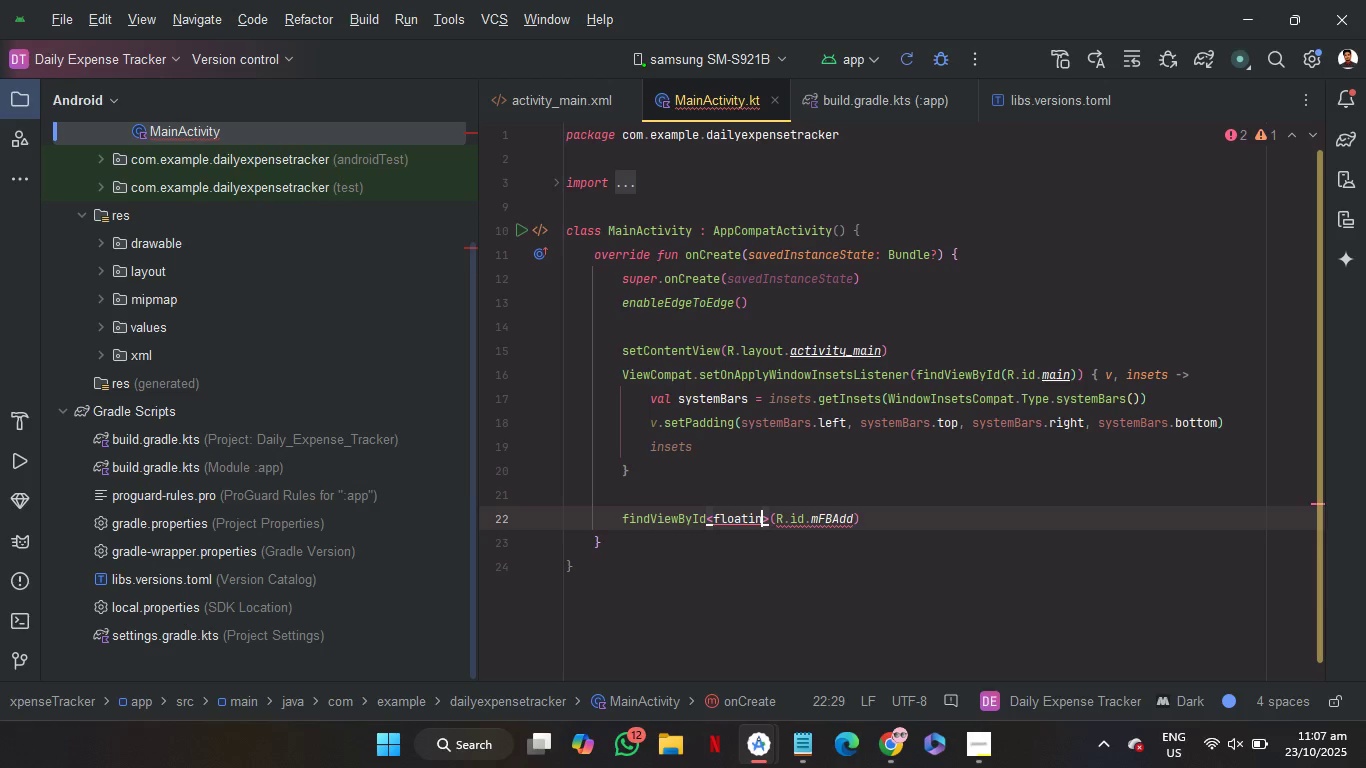 
double_click([738, 515])
 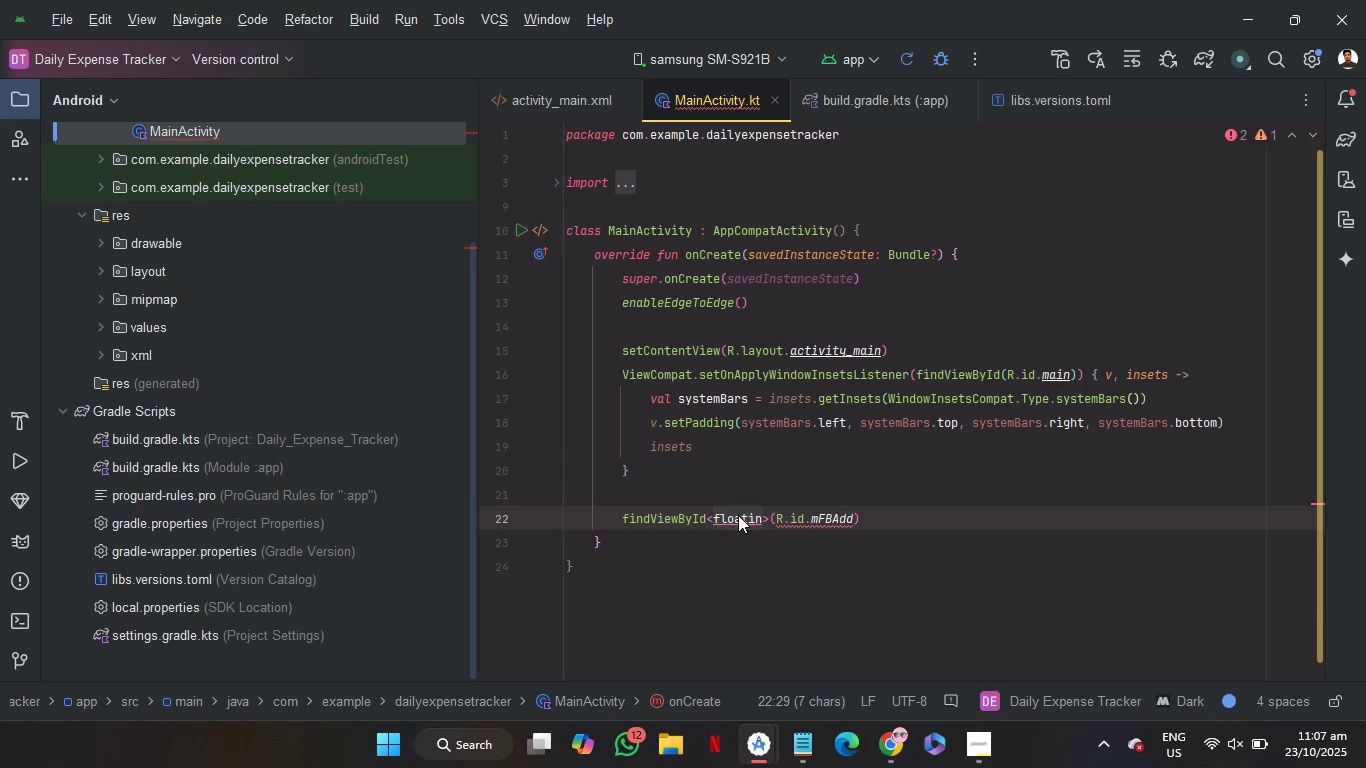 
type(Button)
 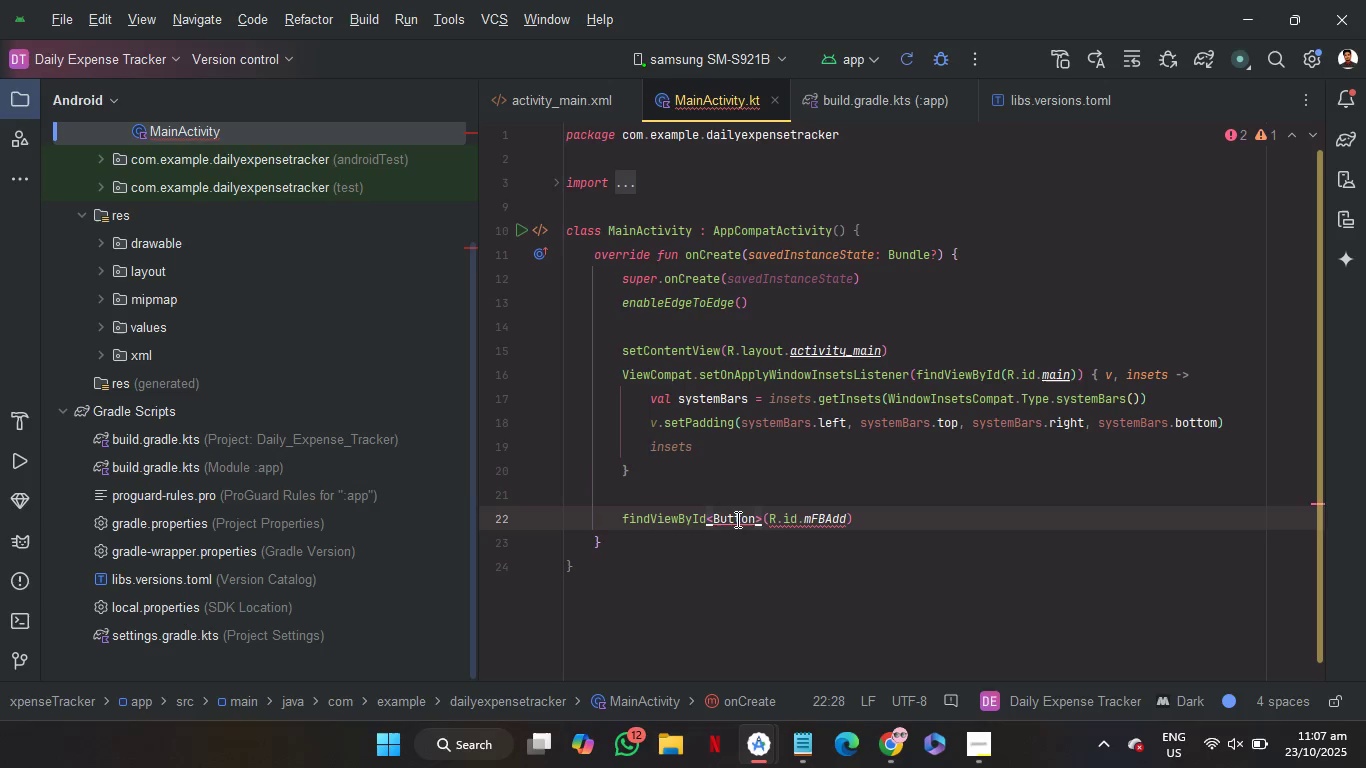 
double_click([736, 519])
 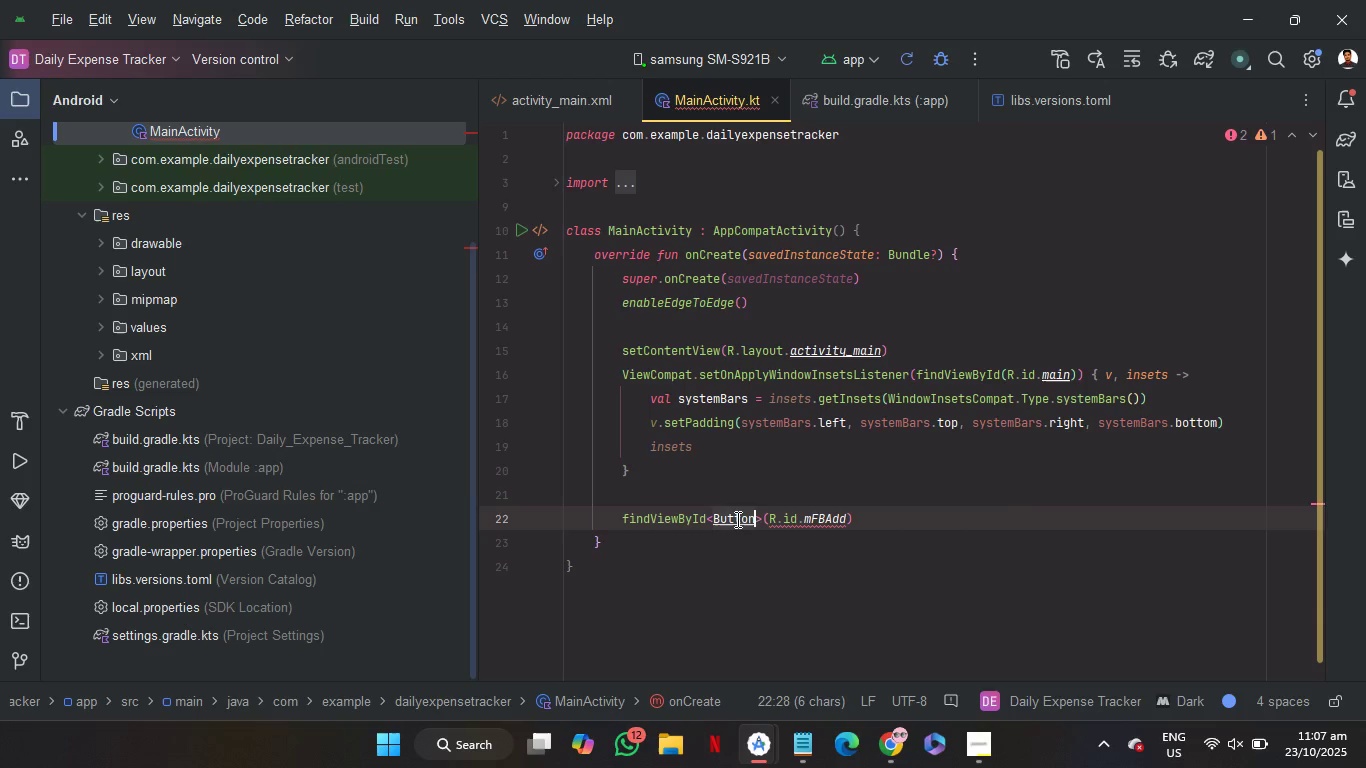 
type(BI)
key(Backspace)
type(Utt)
 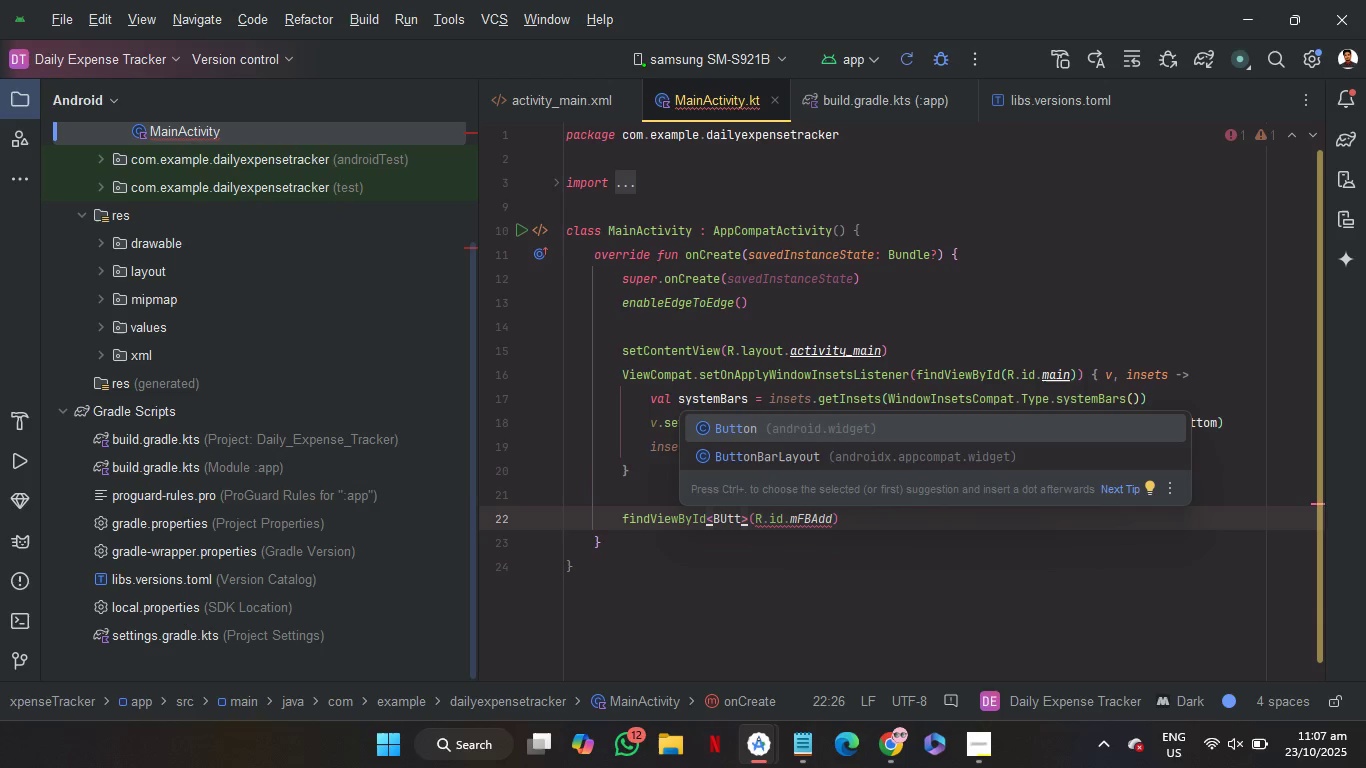 
key(Enter)
 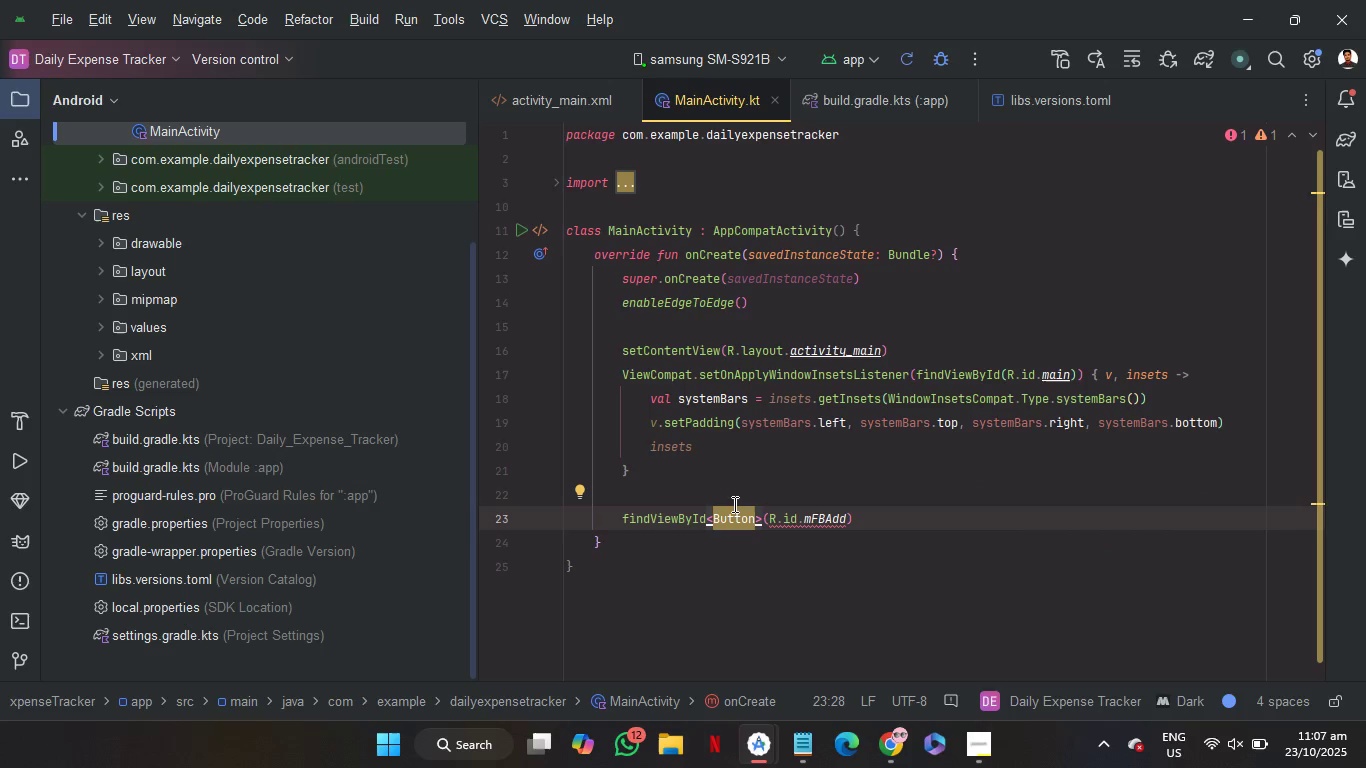 
left_click([724, 489])
 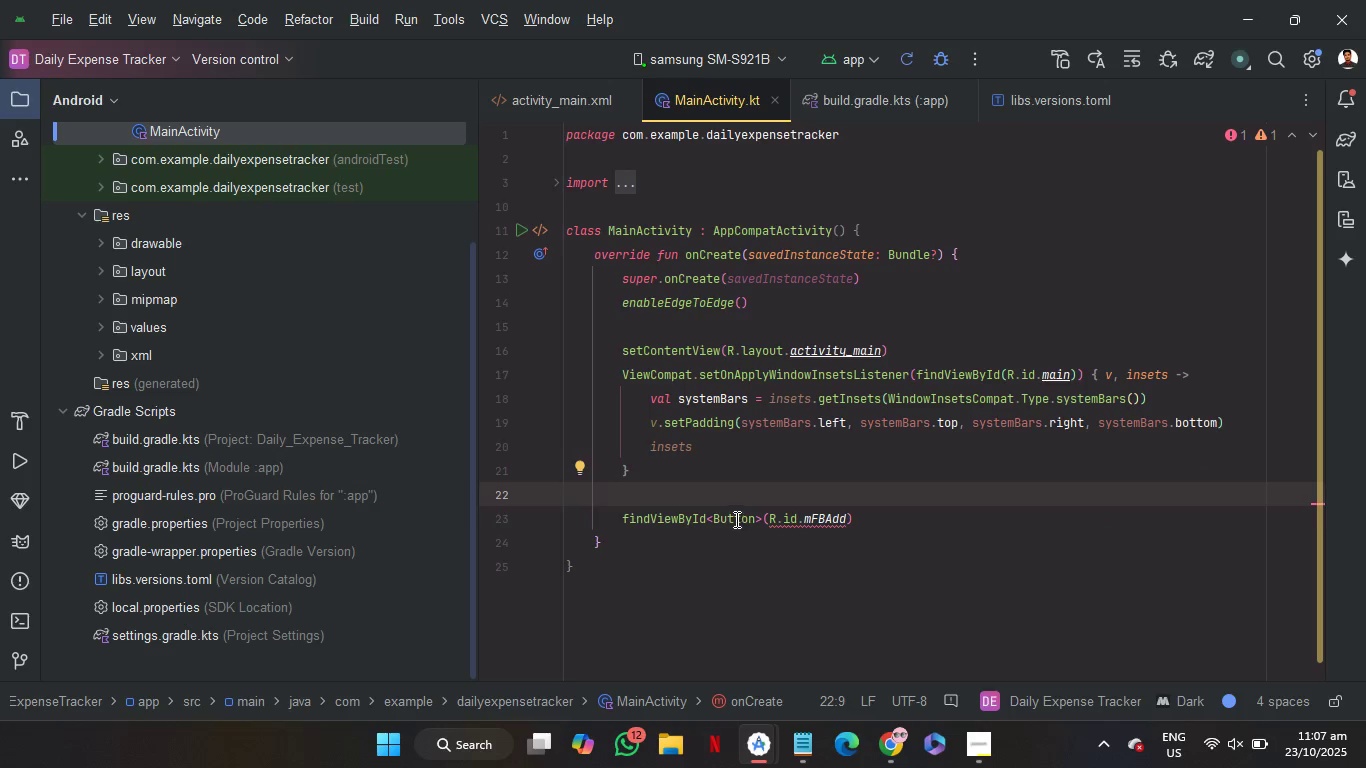 
double_click([735, 519])
 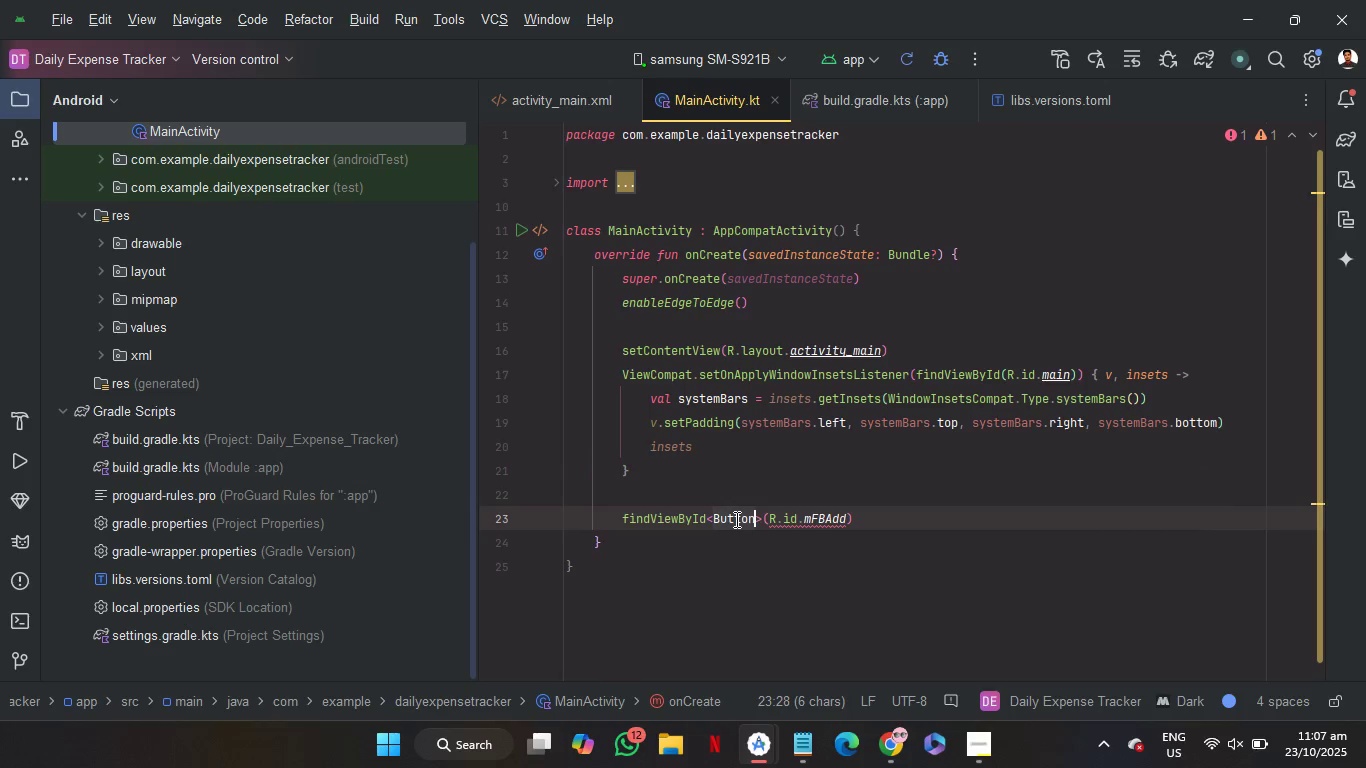 
key(ArrowLeft)
 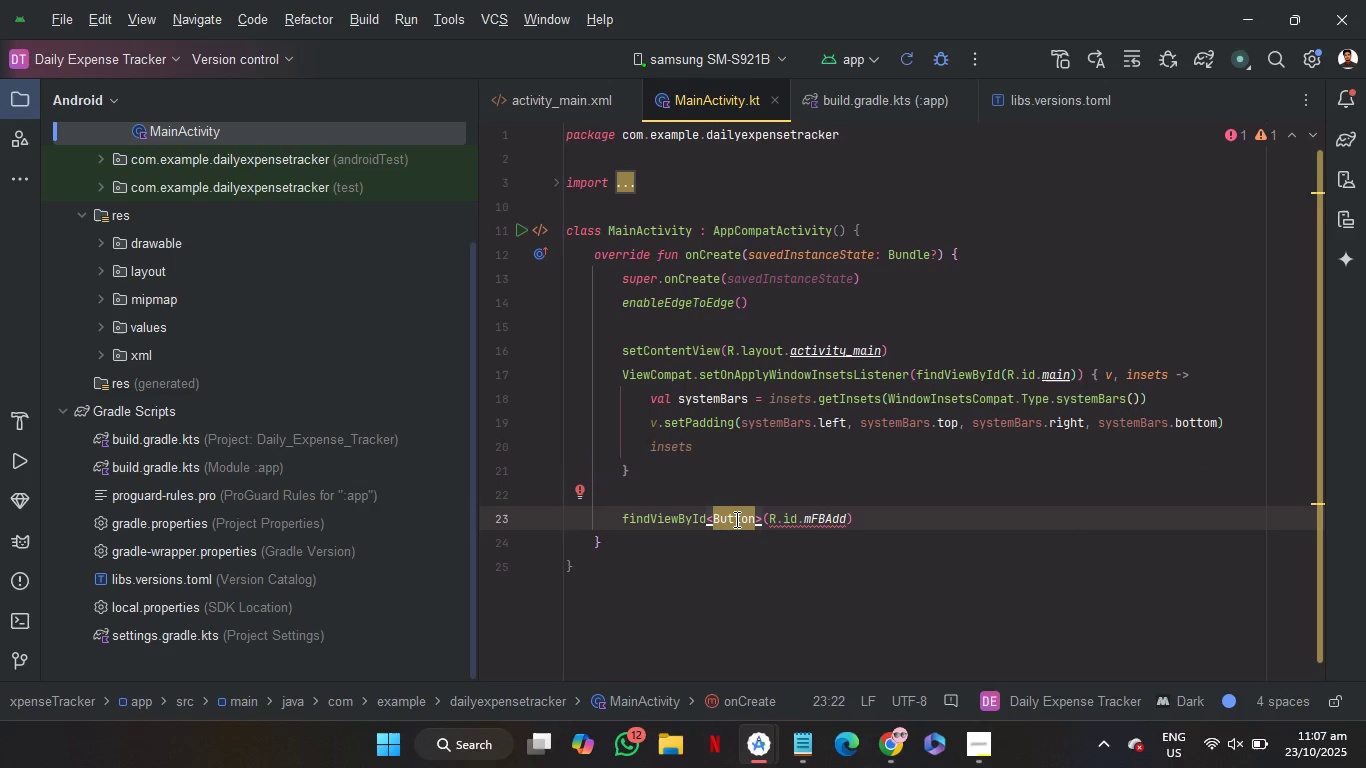 
type(Floa)
 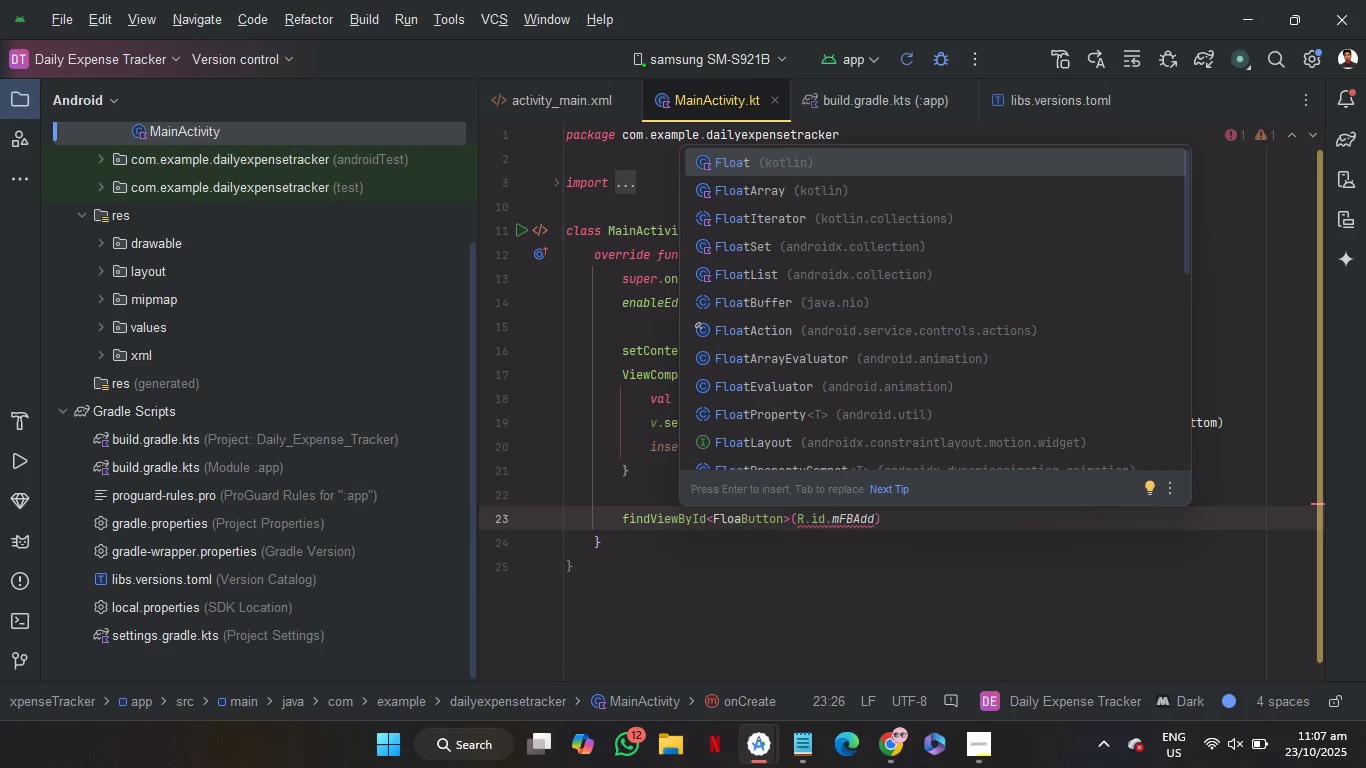 
key(ArrowRight)
 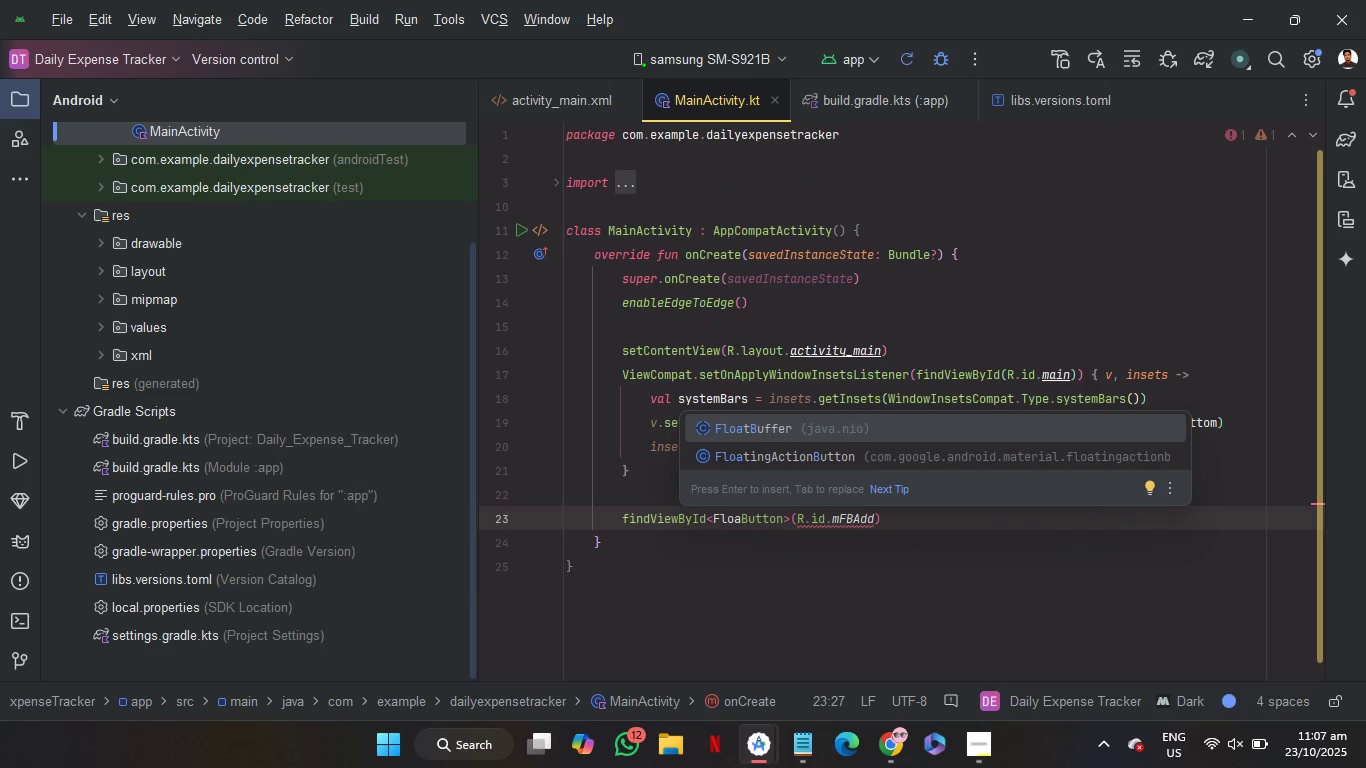 
key(ArrowRight)
 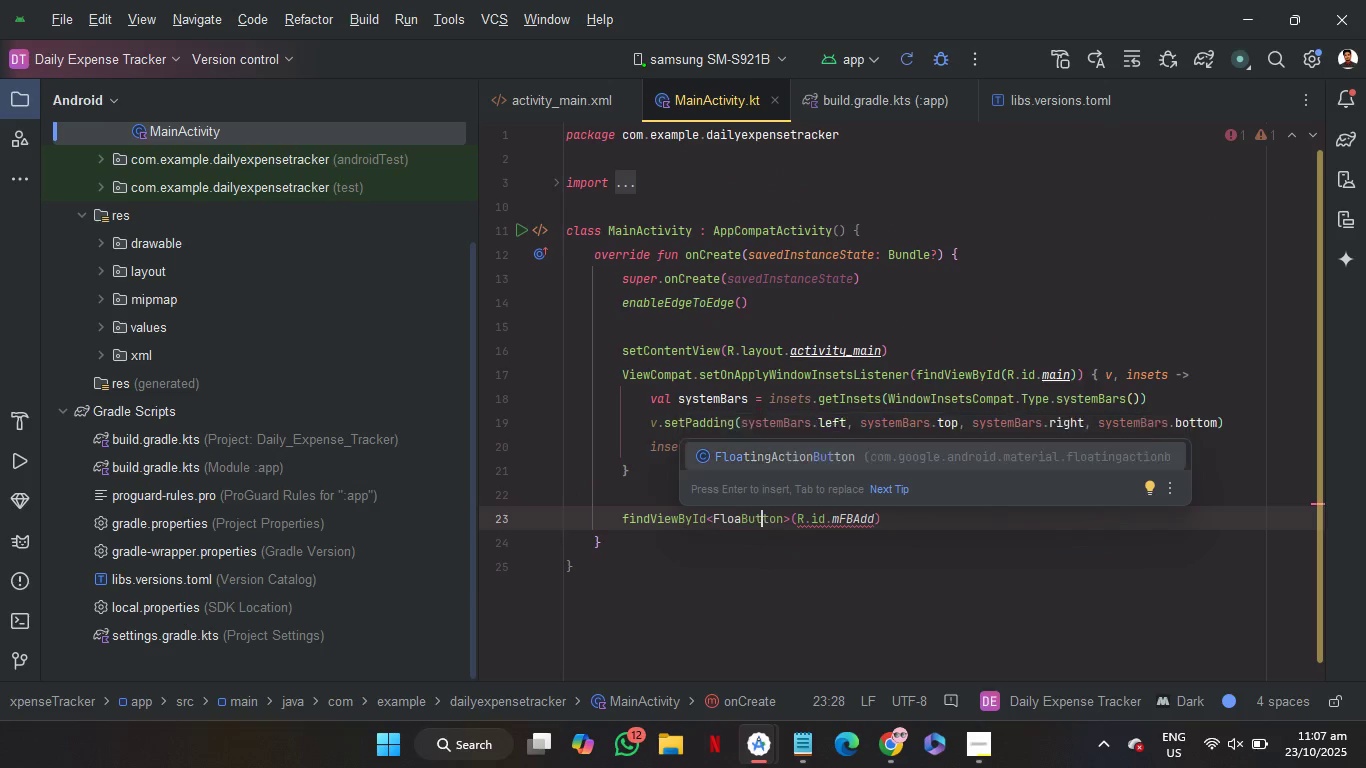 
key(ArrowRight)
 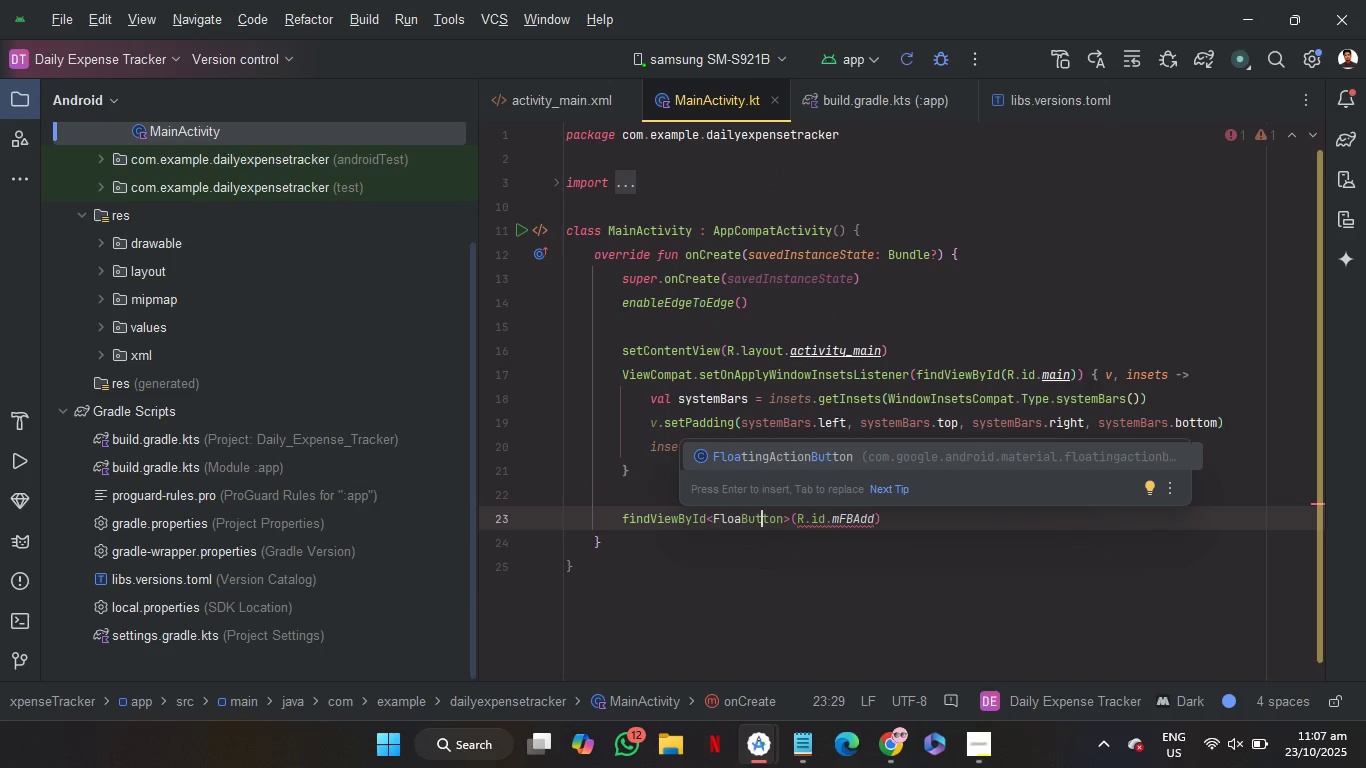 
key(ArrowRight)
 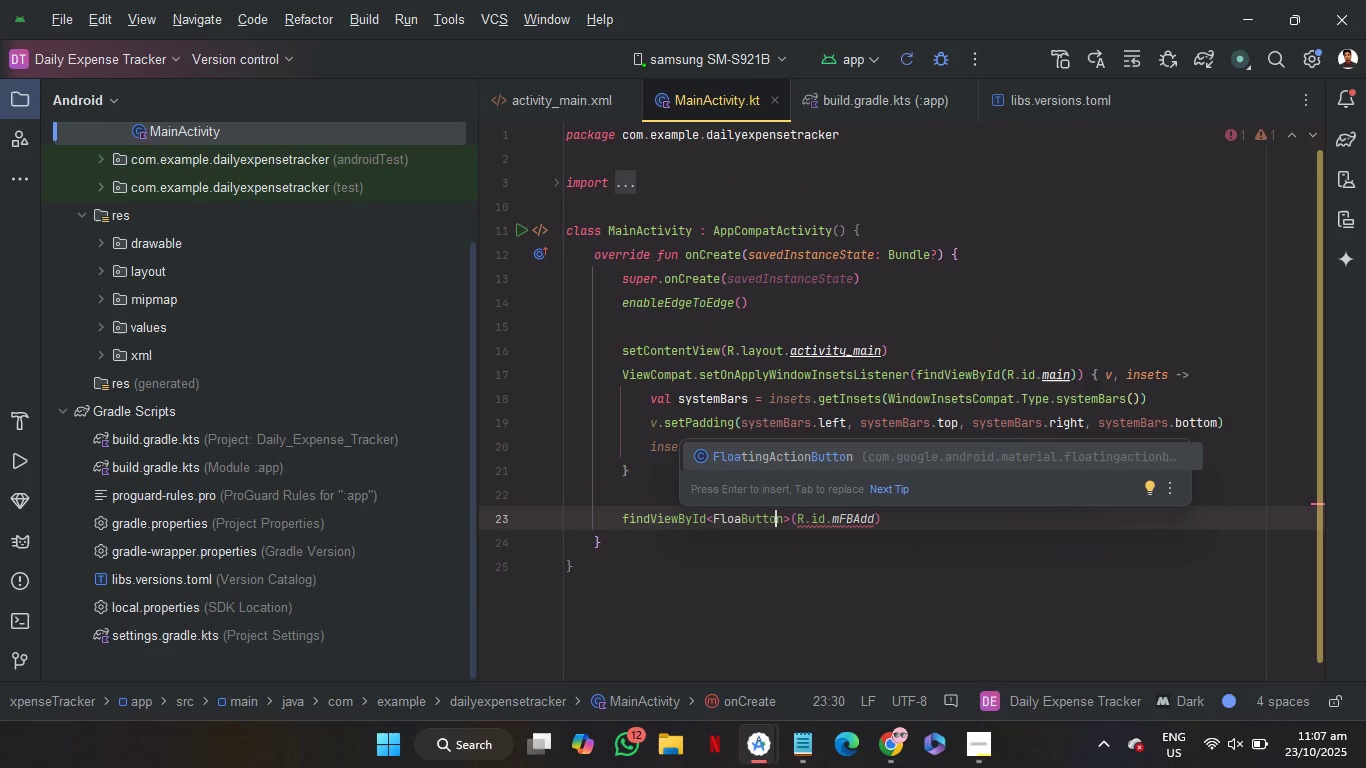 
key(ArrowRight)
 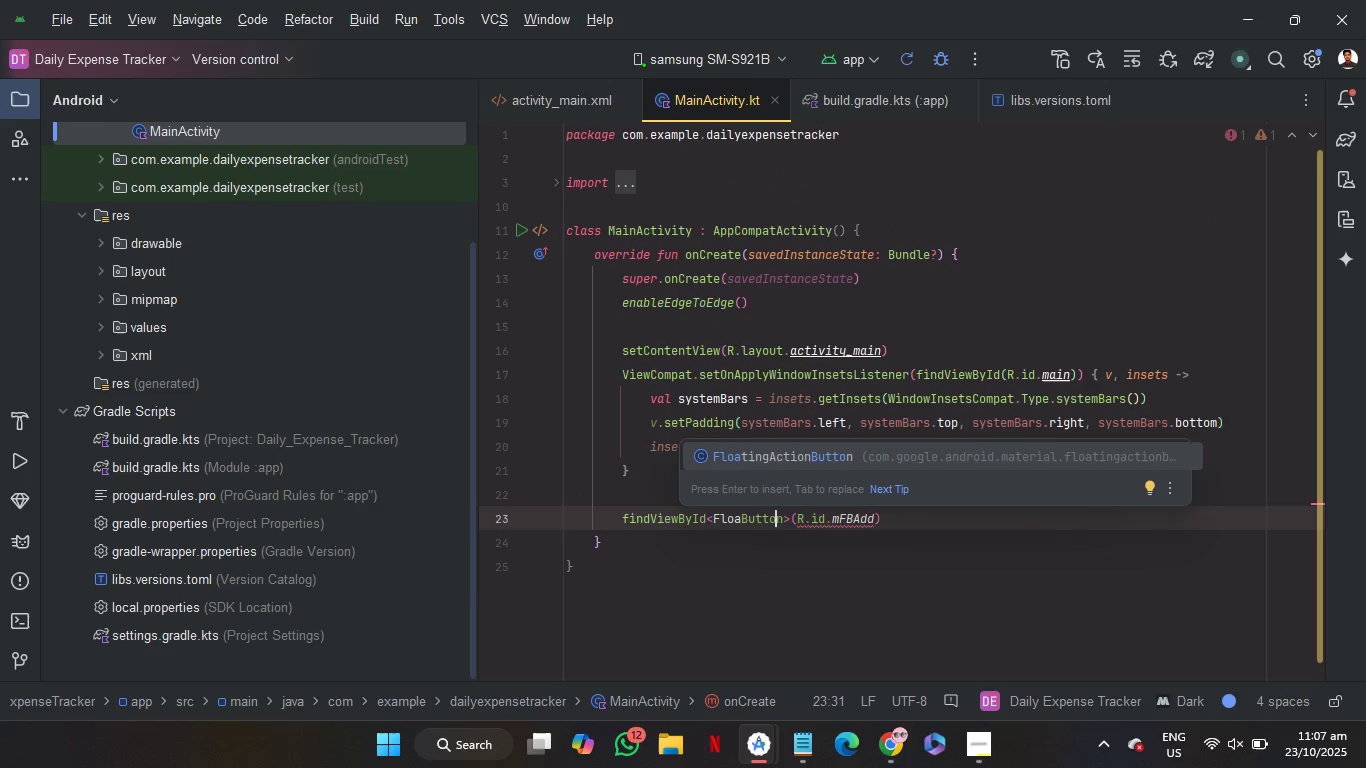 
key(Enter)
 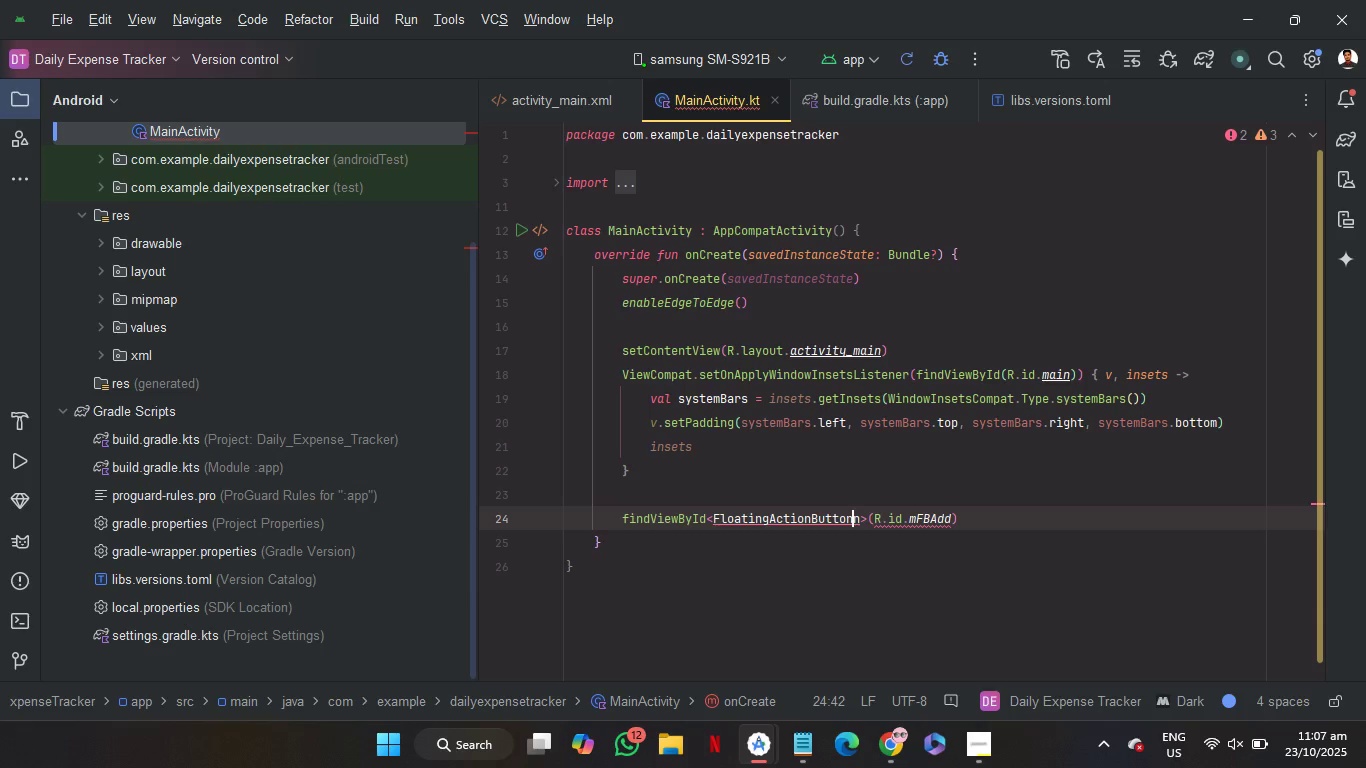 
hold_key(key=ArrowLeft, duration=1.23)
 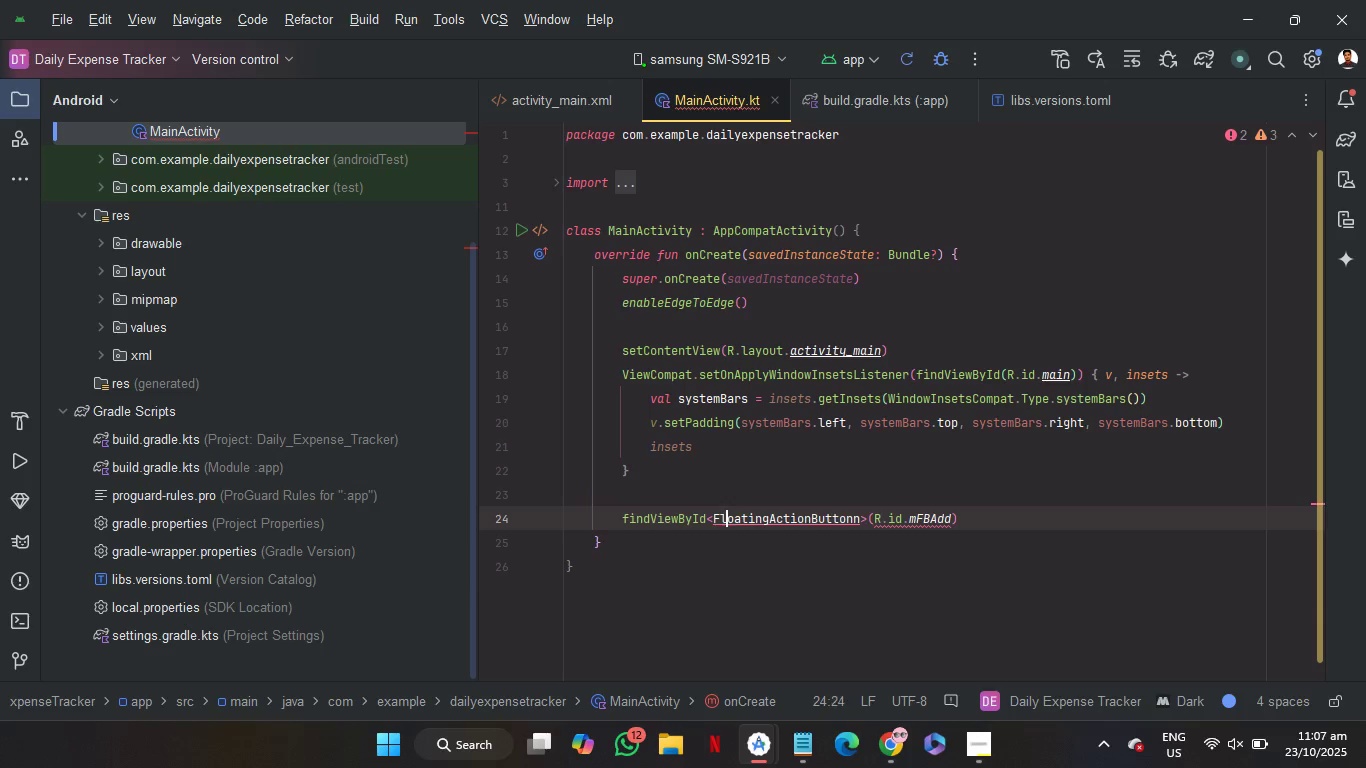 
key(ArrowLeft)
 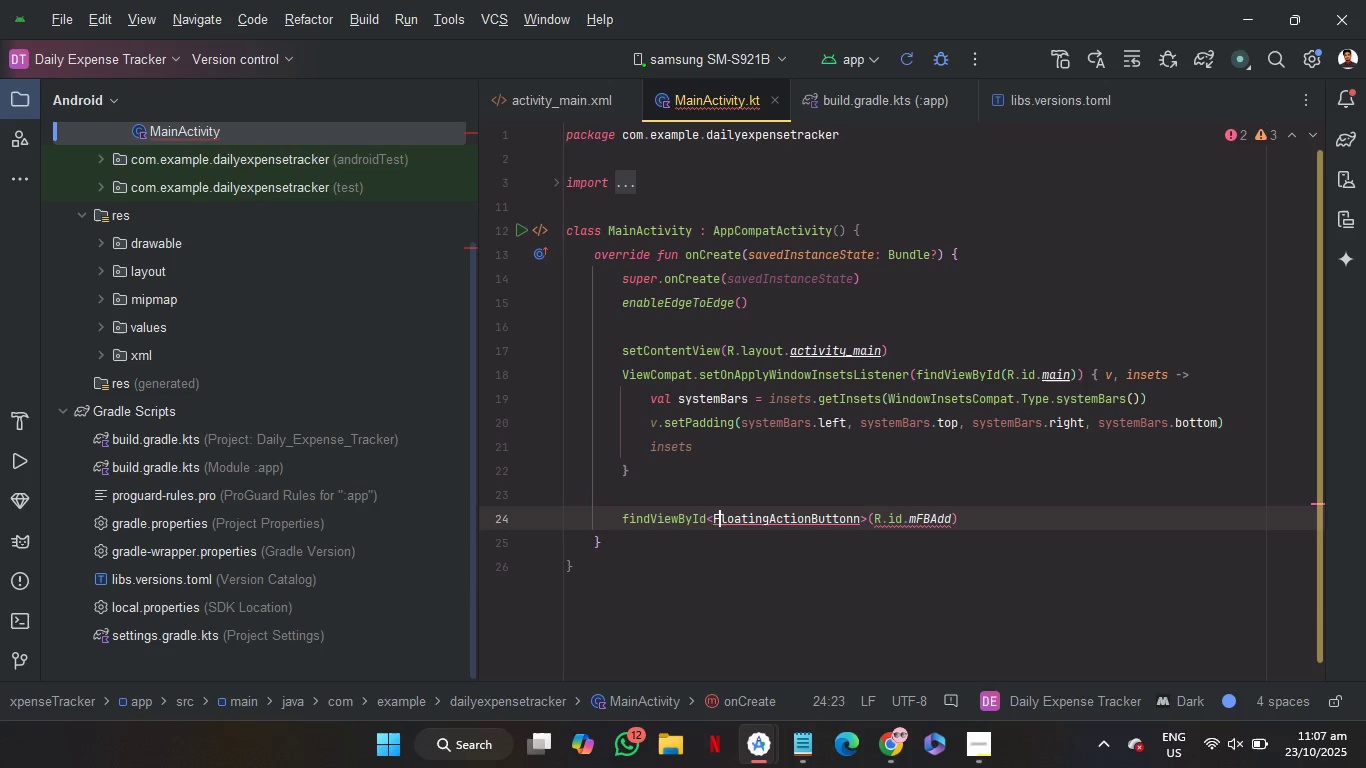 
key(ArrowLeft)
 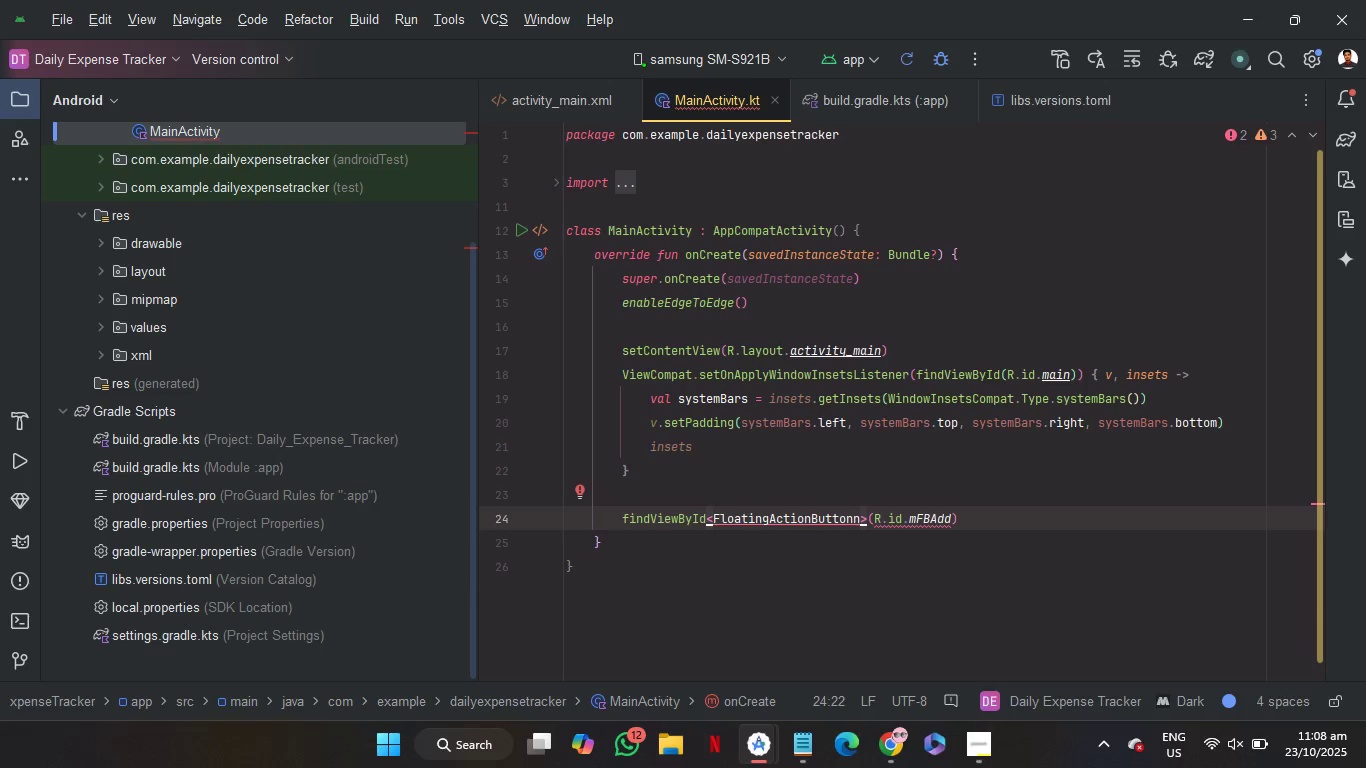 
type(Met)
 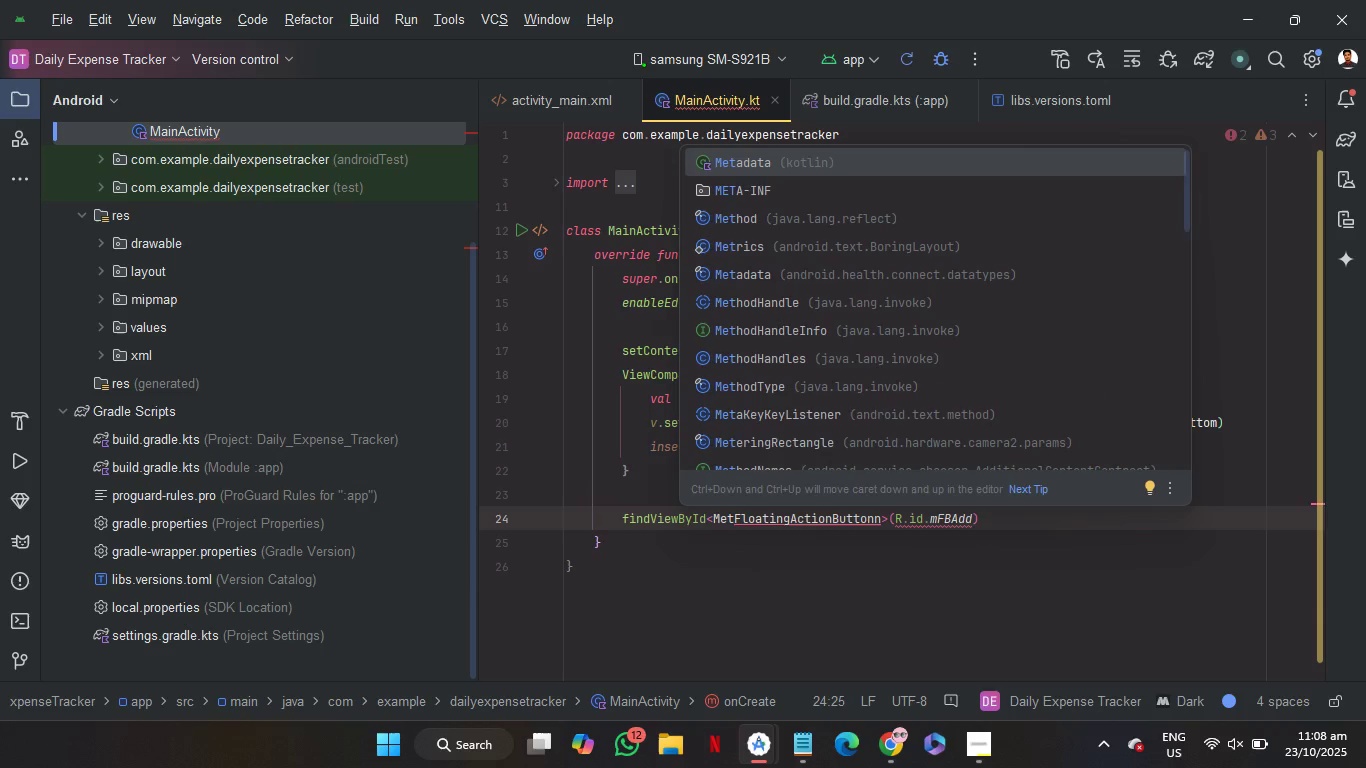 
hold_key(key=ArrowRight, duration=0.95)
 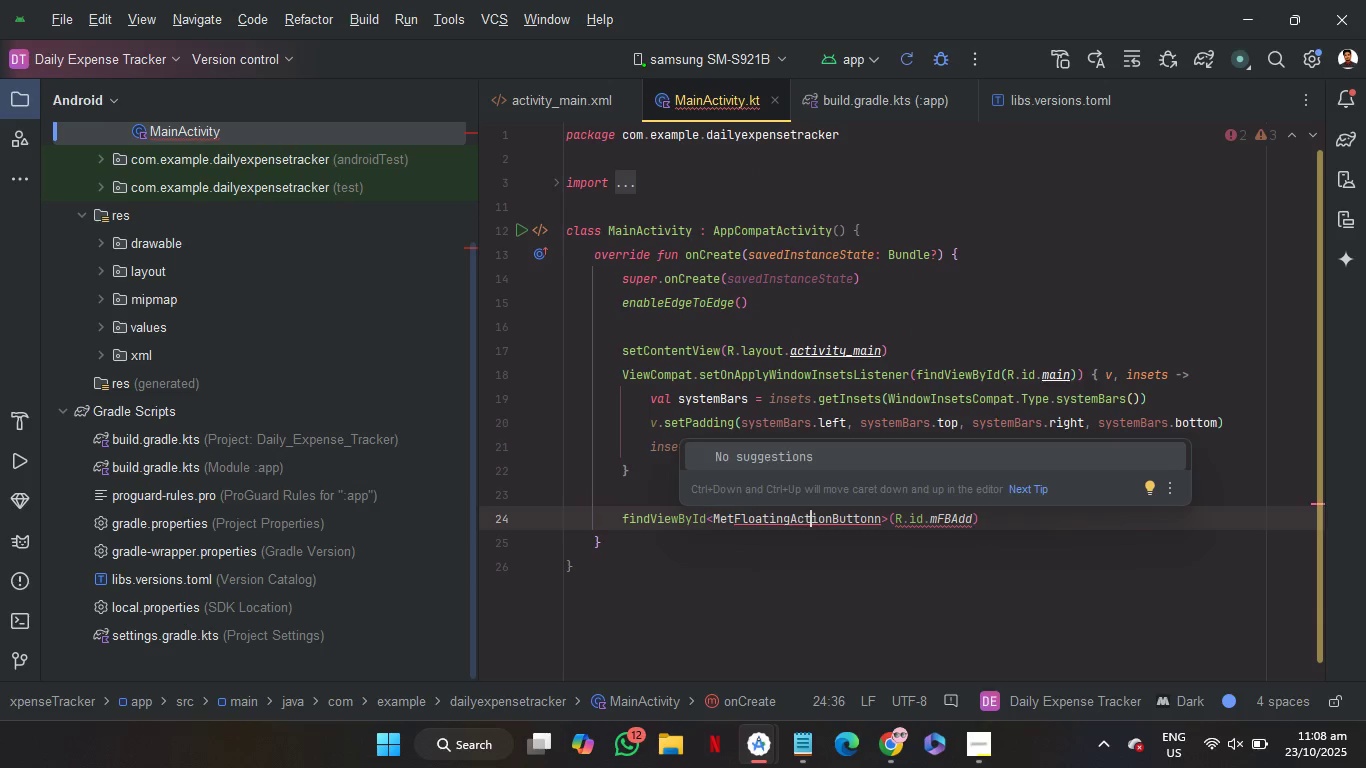 
hold_key(key=ArrowLeft, duration=0.87)
 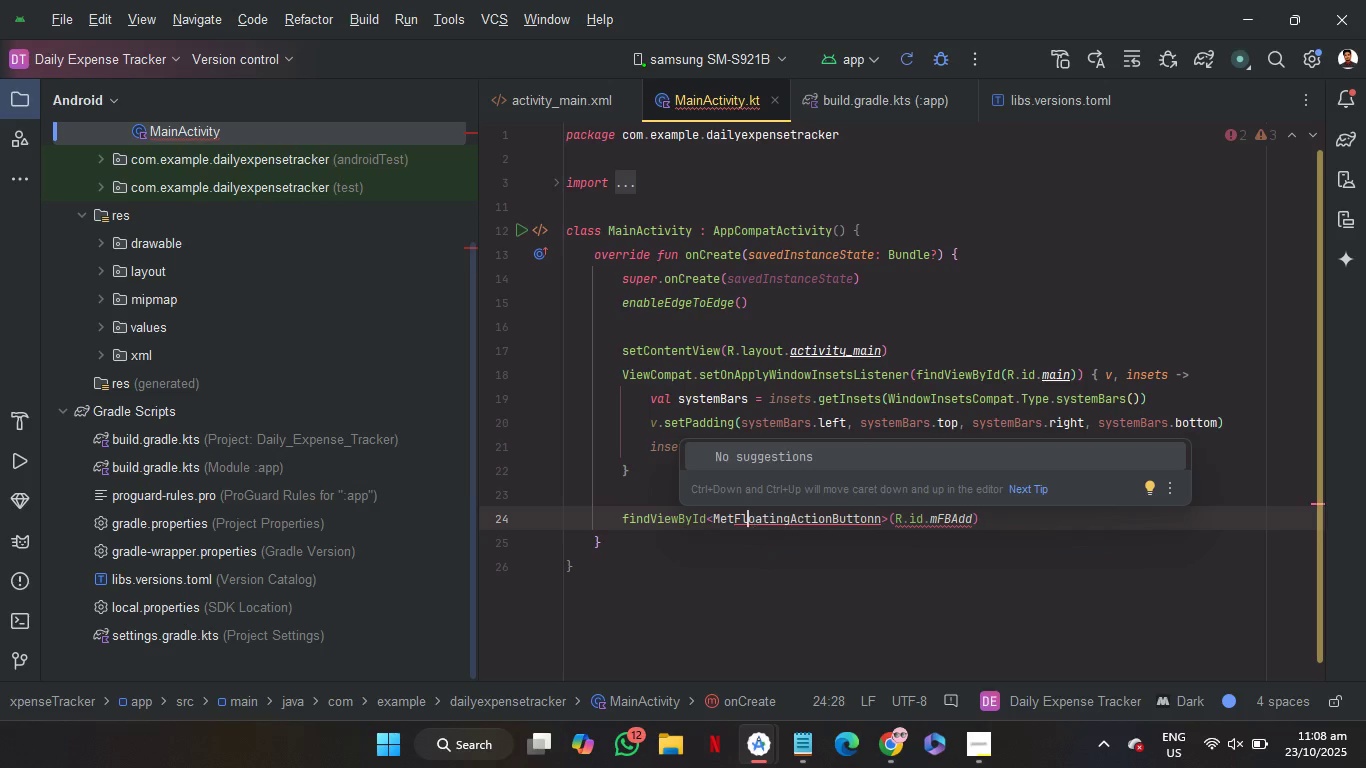 
key(ArrowLeft)
 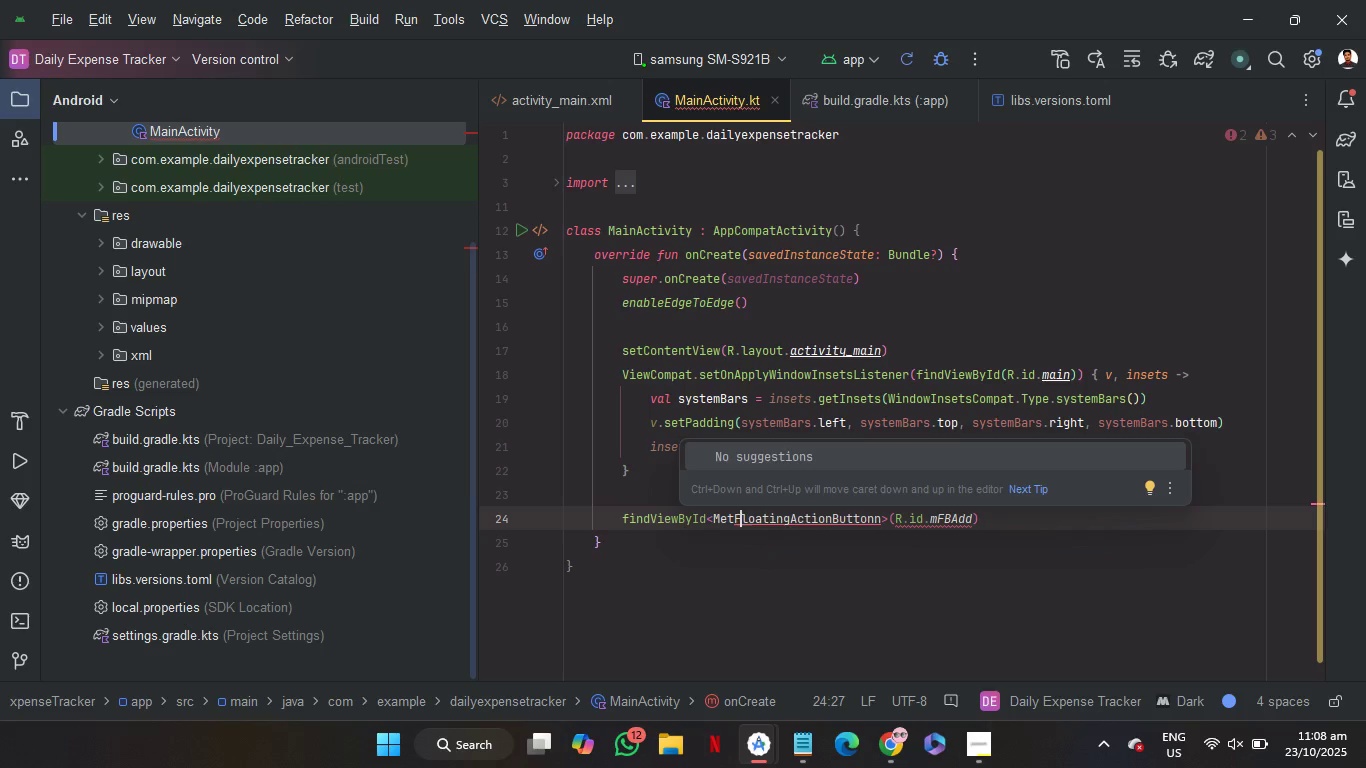 
key(ArrowLeft)
 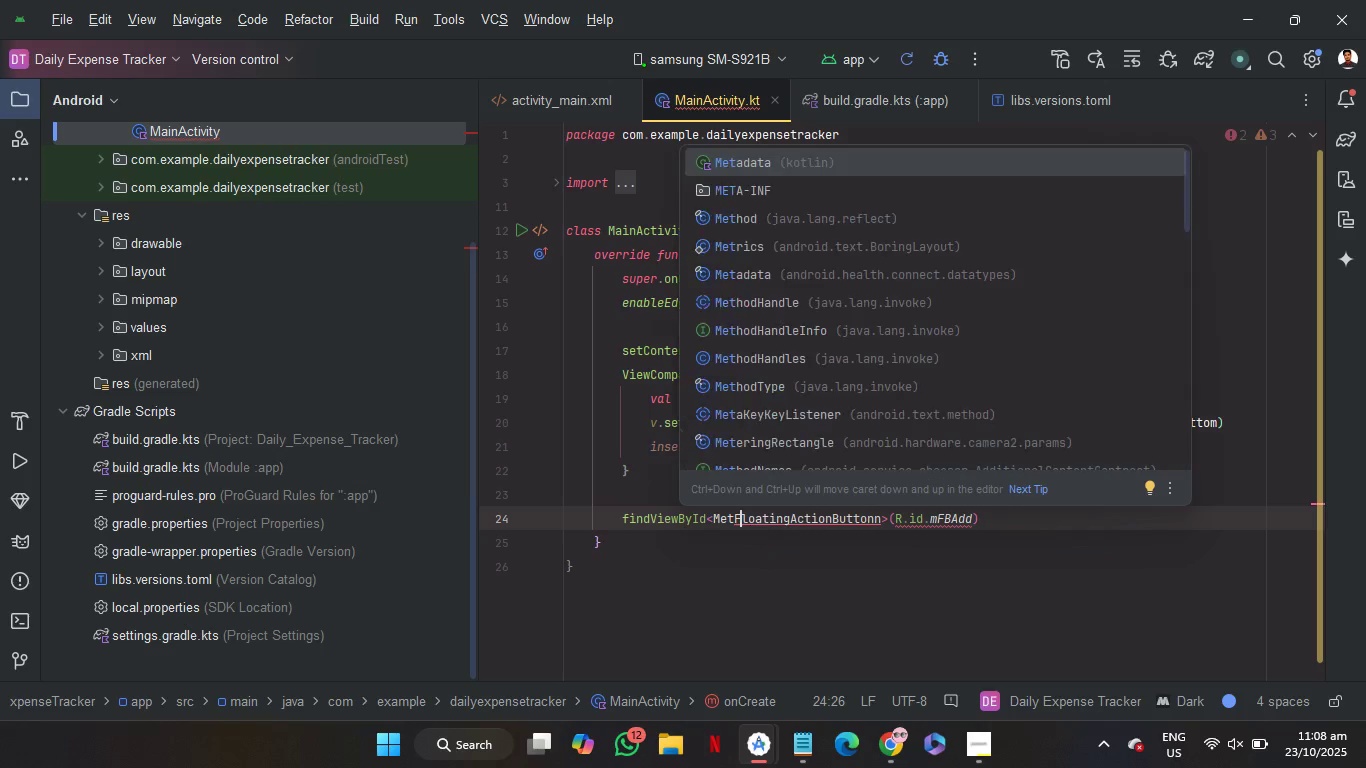 
key(ArrowLeft)
 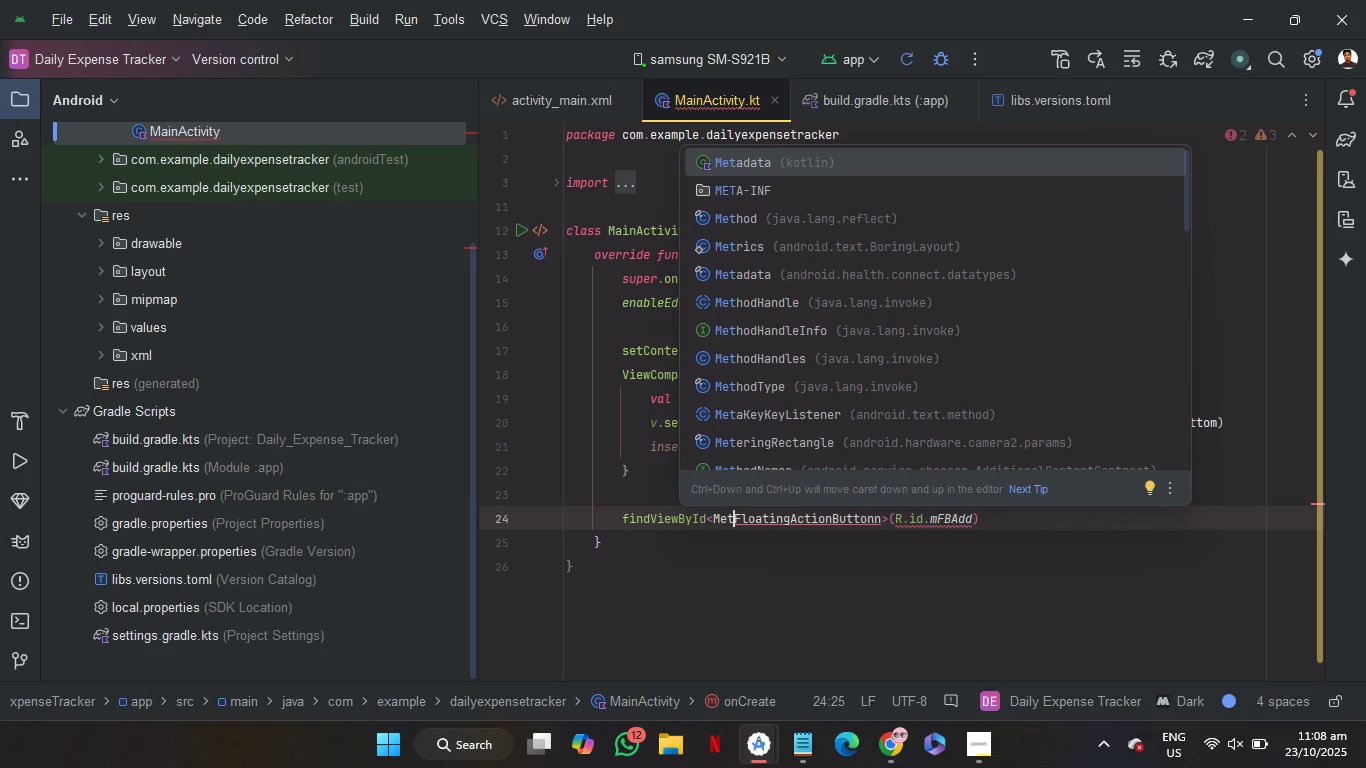 
key(ArrowLeft)
 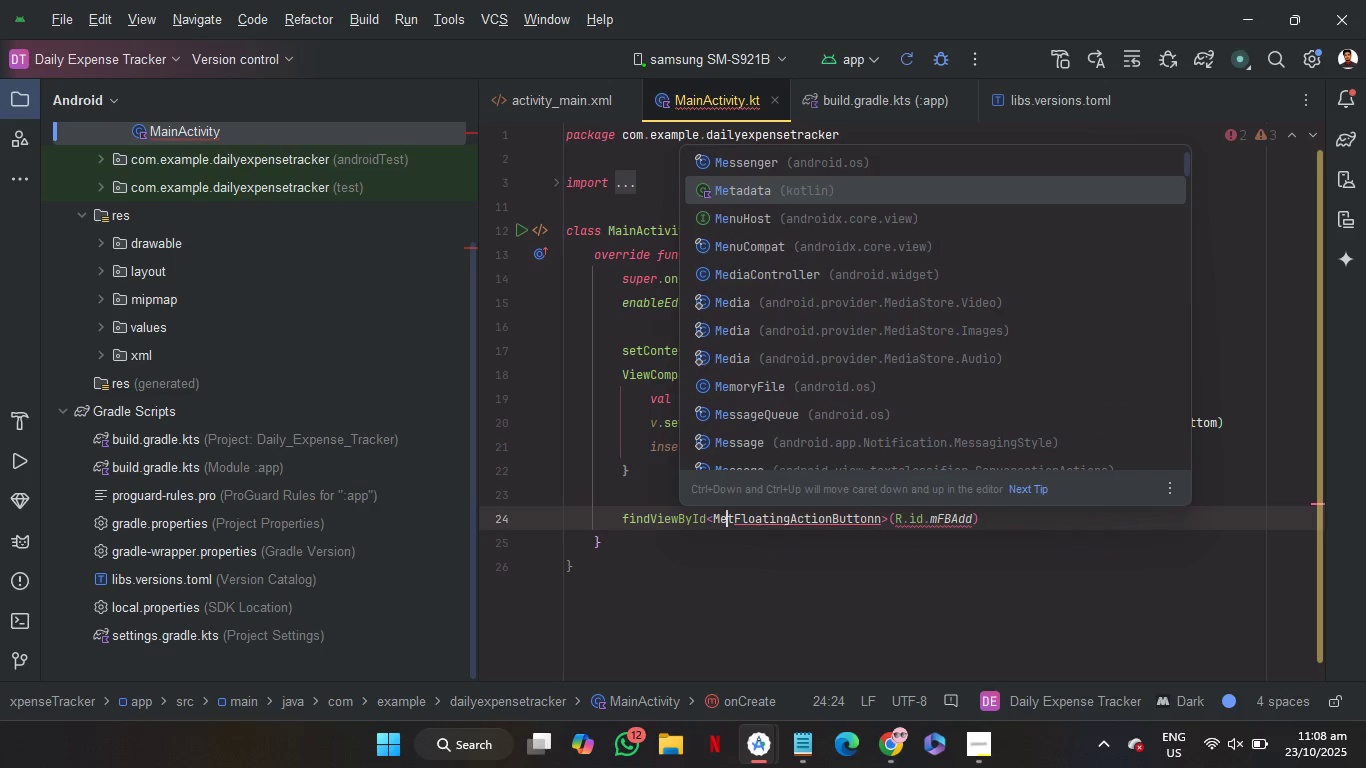 
key(ArrowLeft)
 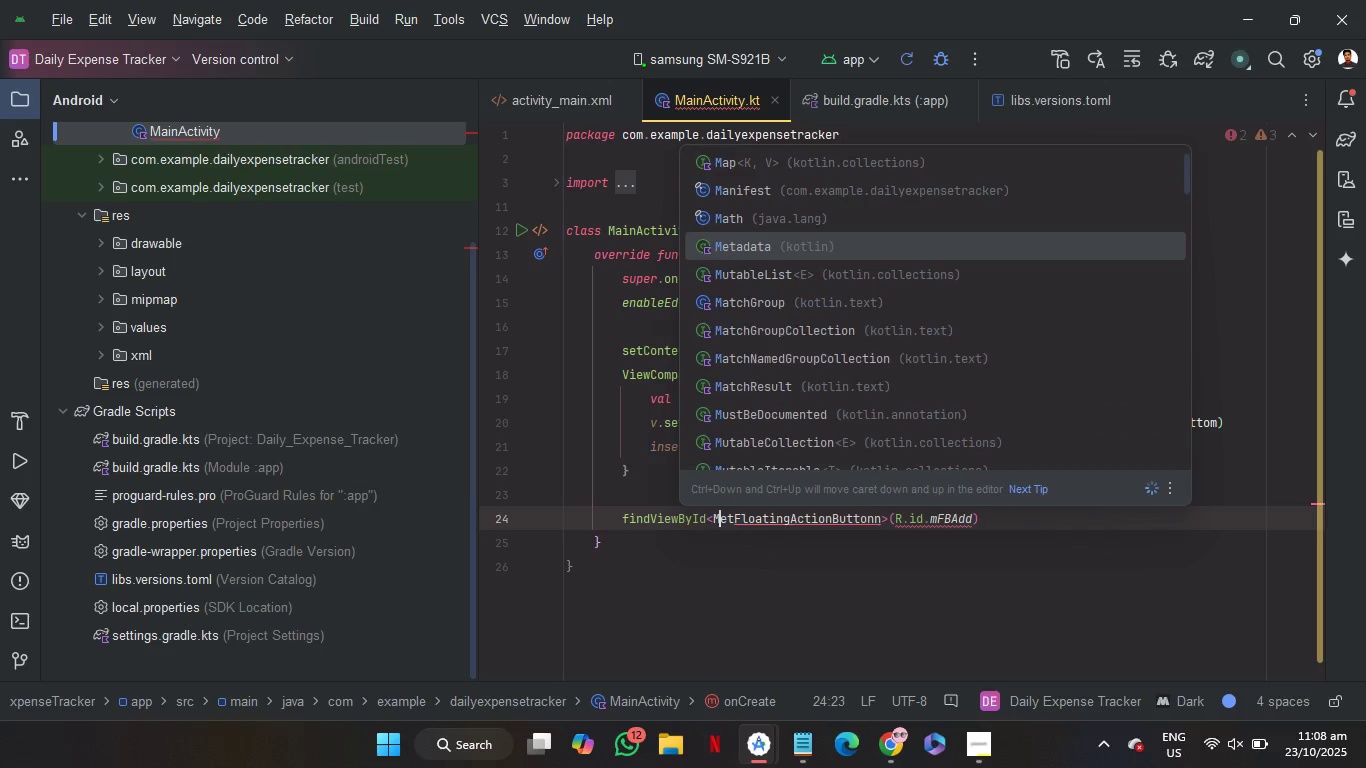 
key(ArrowRight)
 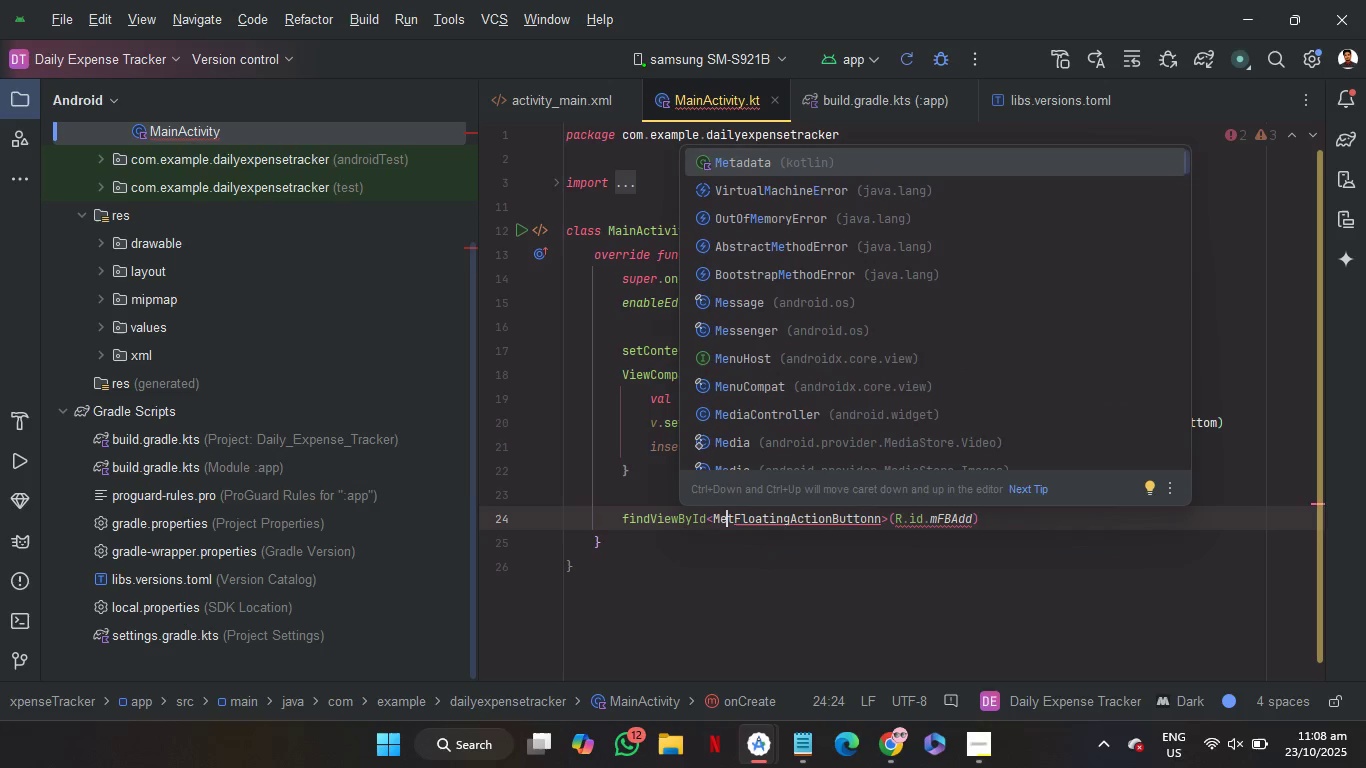 
key(Backspace)
 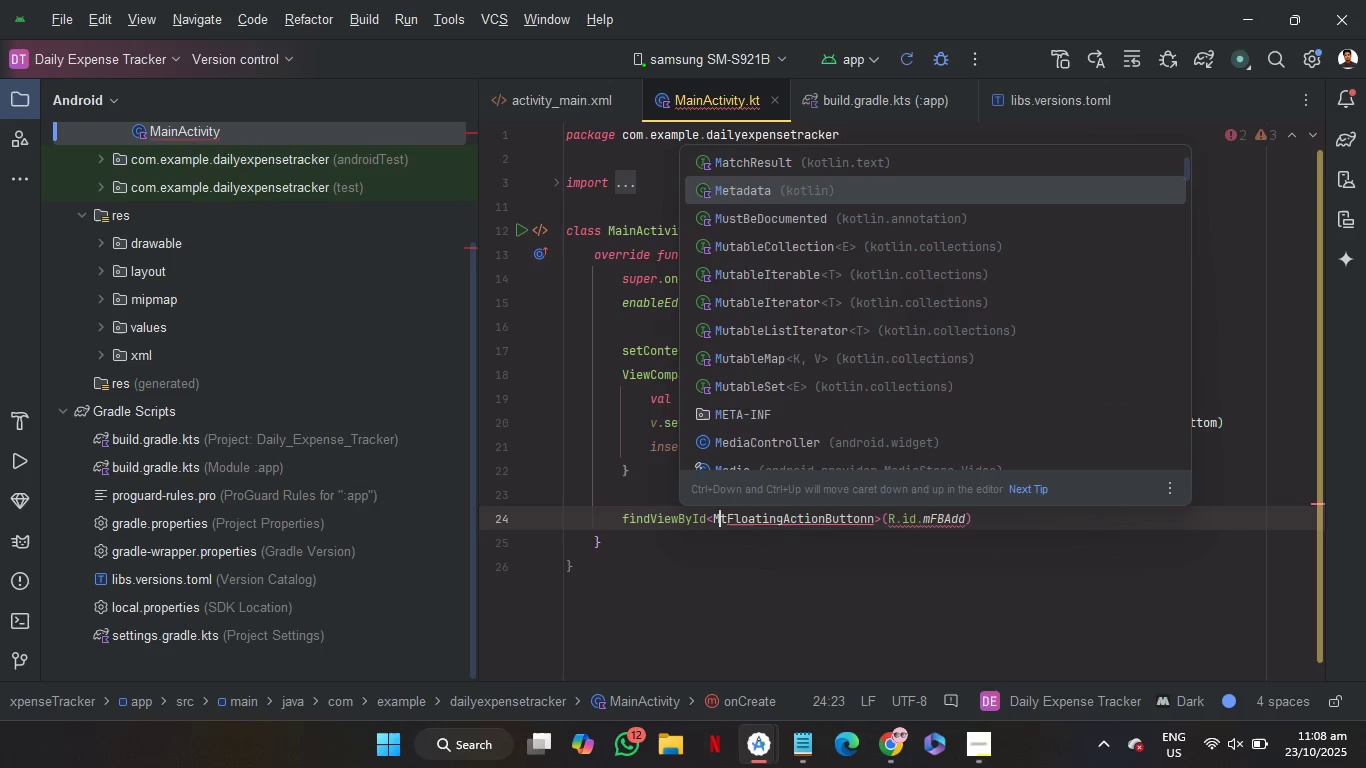 
key(A)
 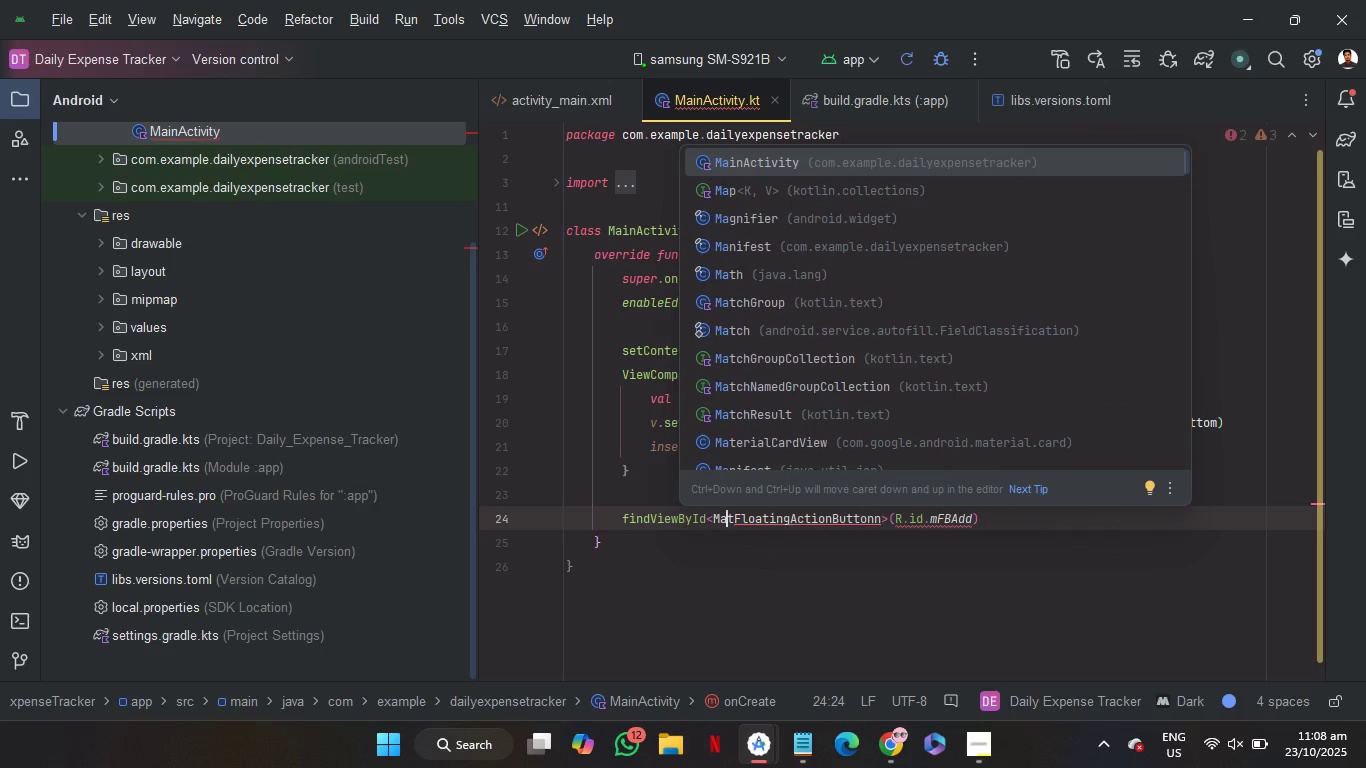 
hold_key(key=ArrowRight, duration=0.8)
 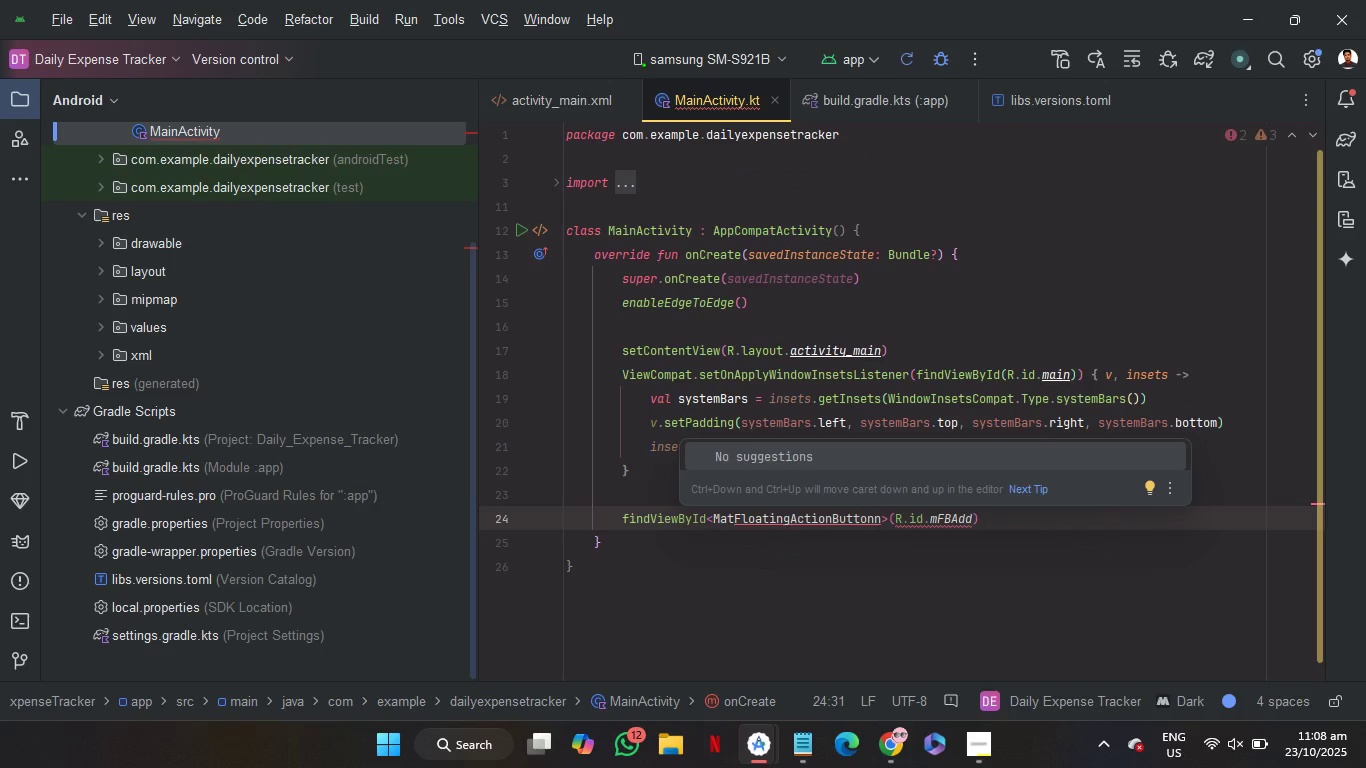 
hold_key(key=ArrowLeft, duration=0.71)
 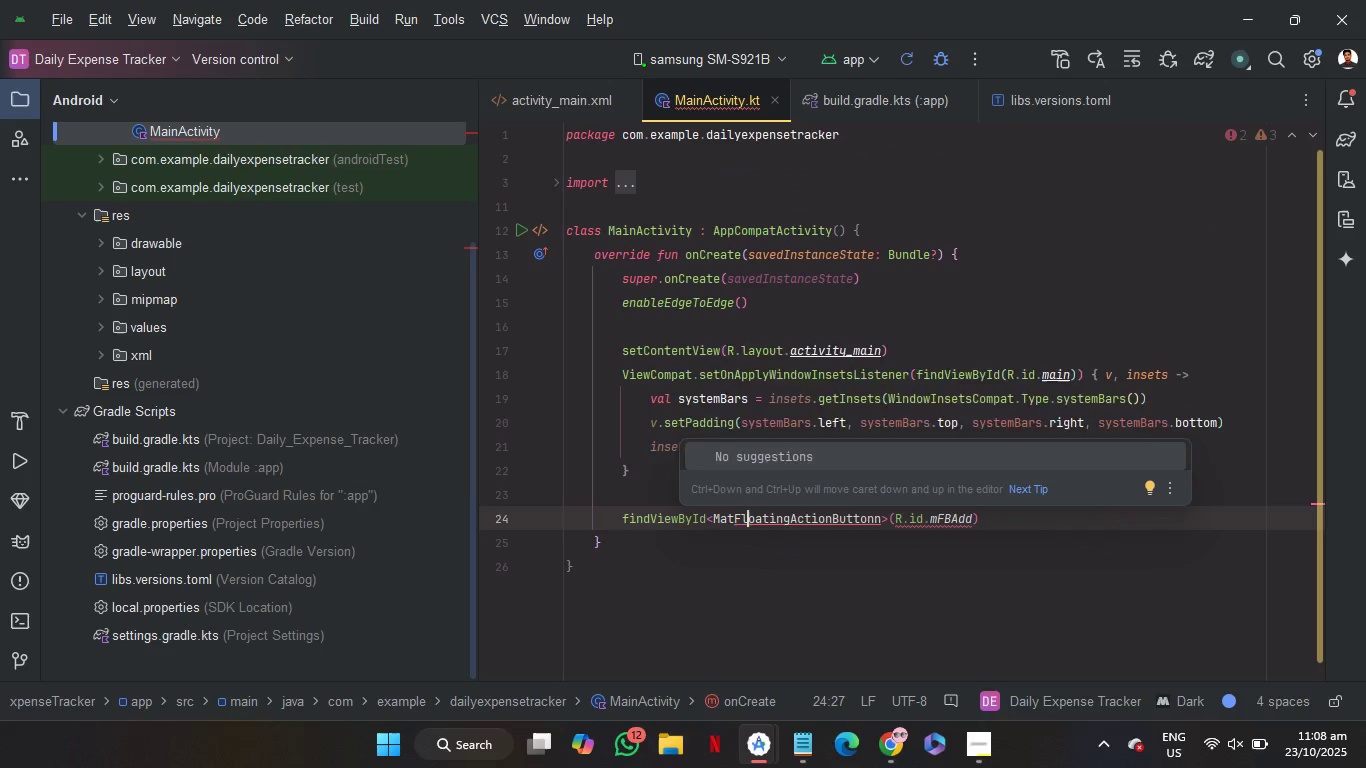 
key(ArrowLeft)
 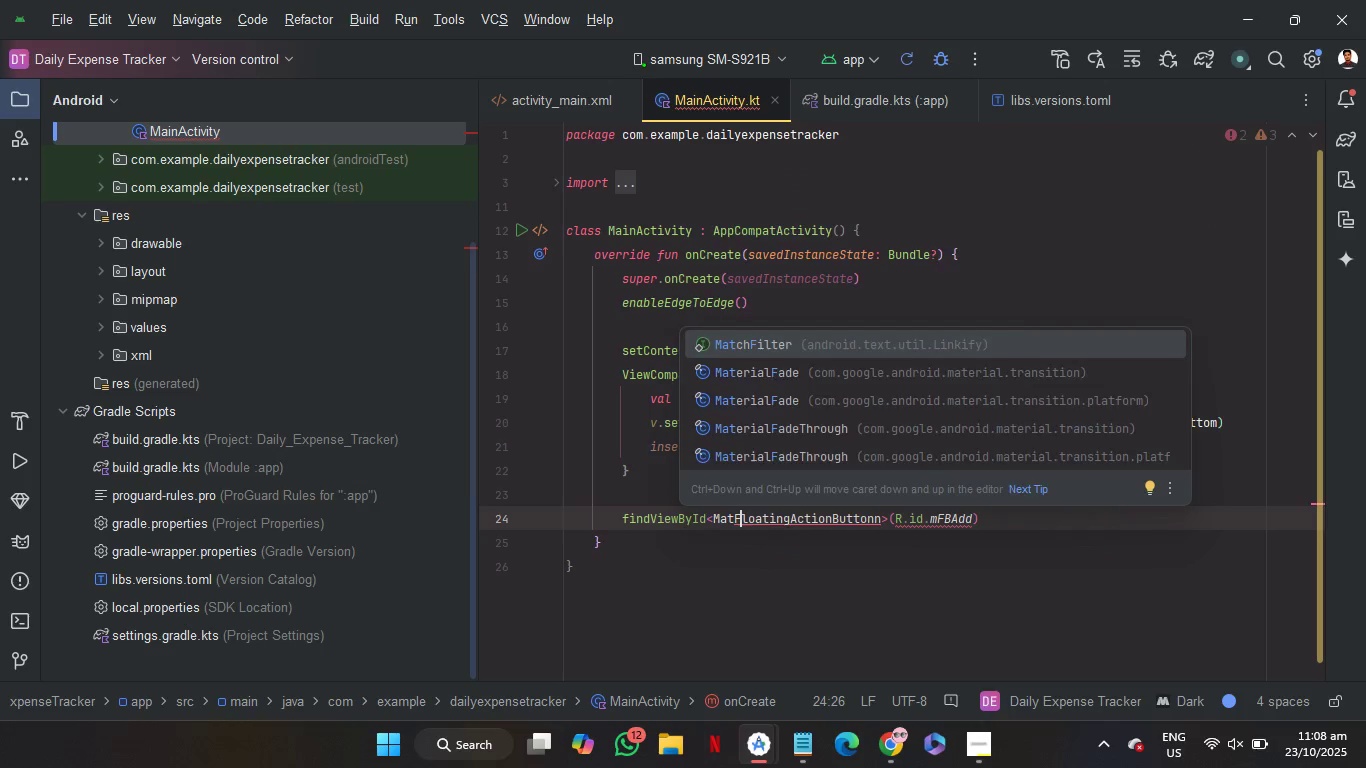 
key(ArrowLeft)
 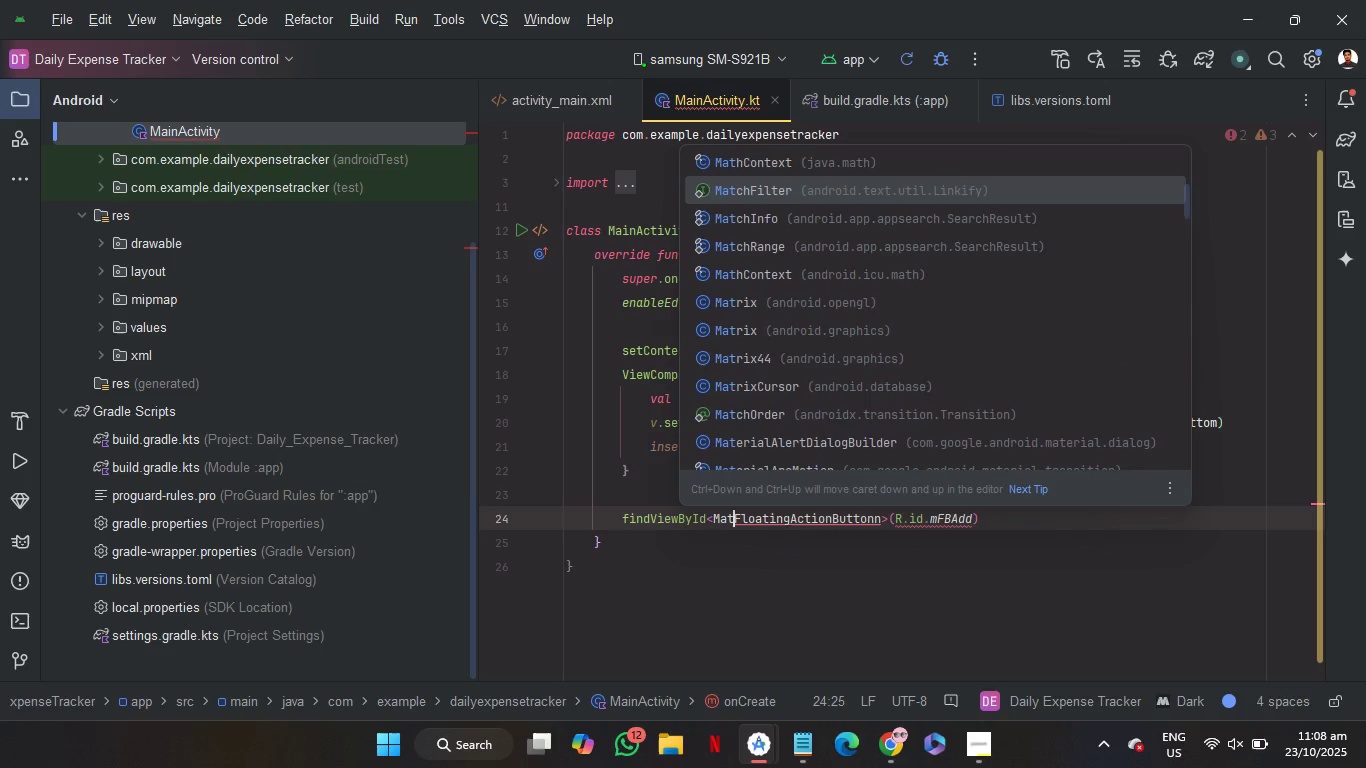 
key(ArrowLeft)
 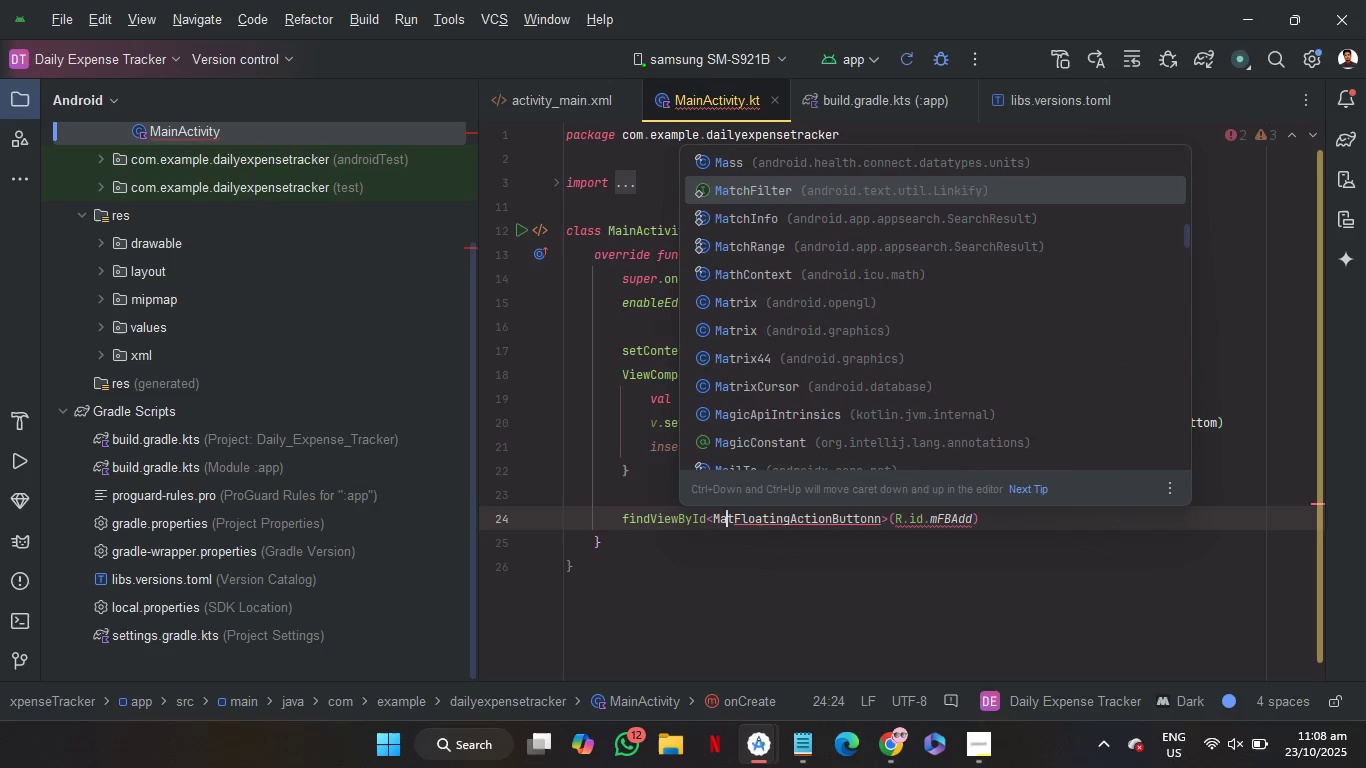 
key(ArrowRight)
 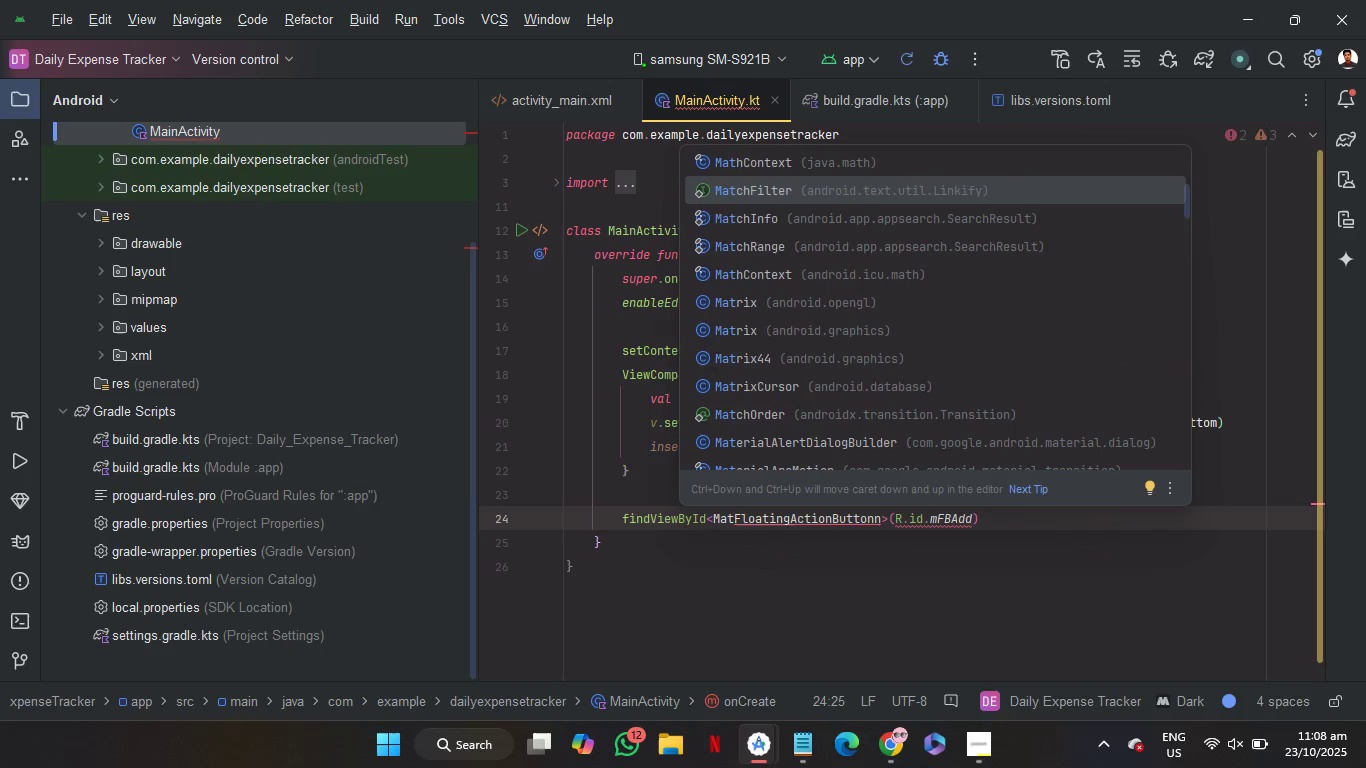 
key(Backspace)
 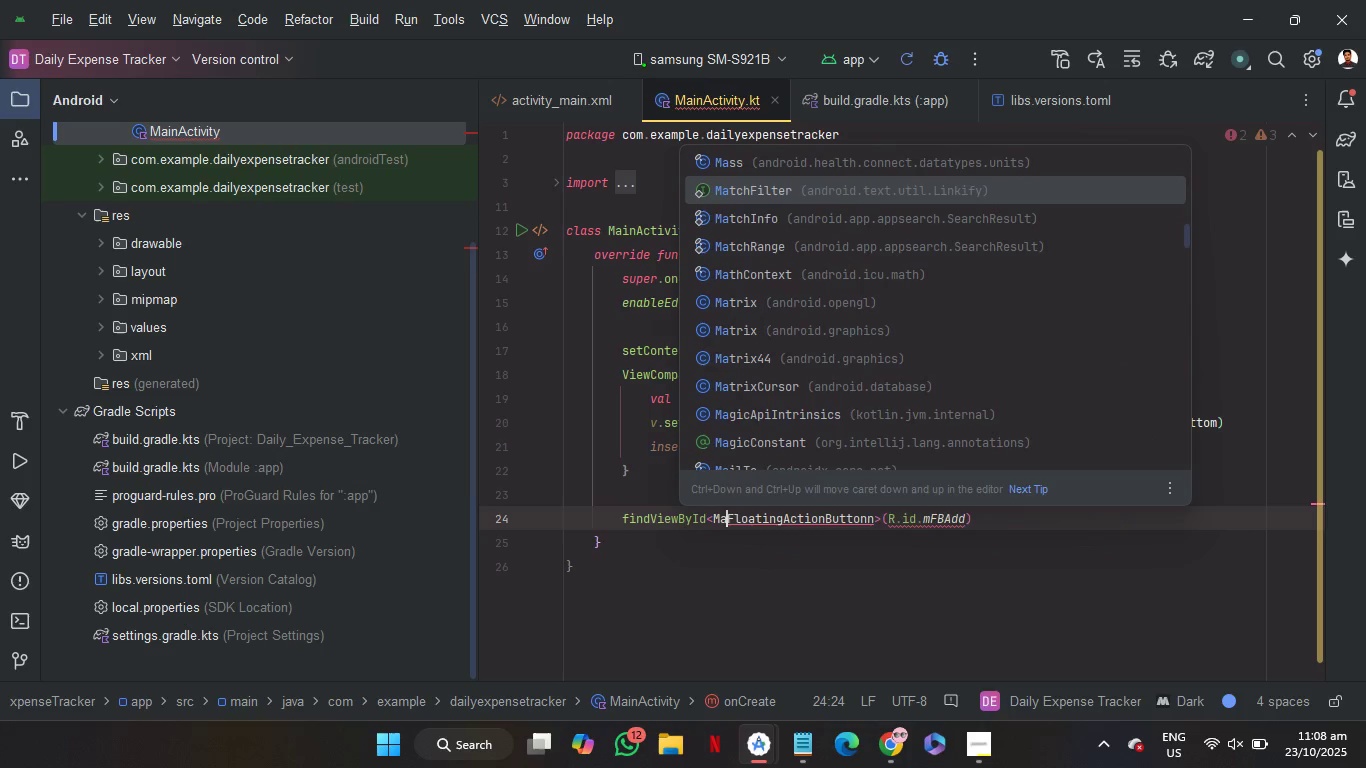 
key(Backspace)
 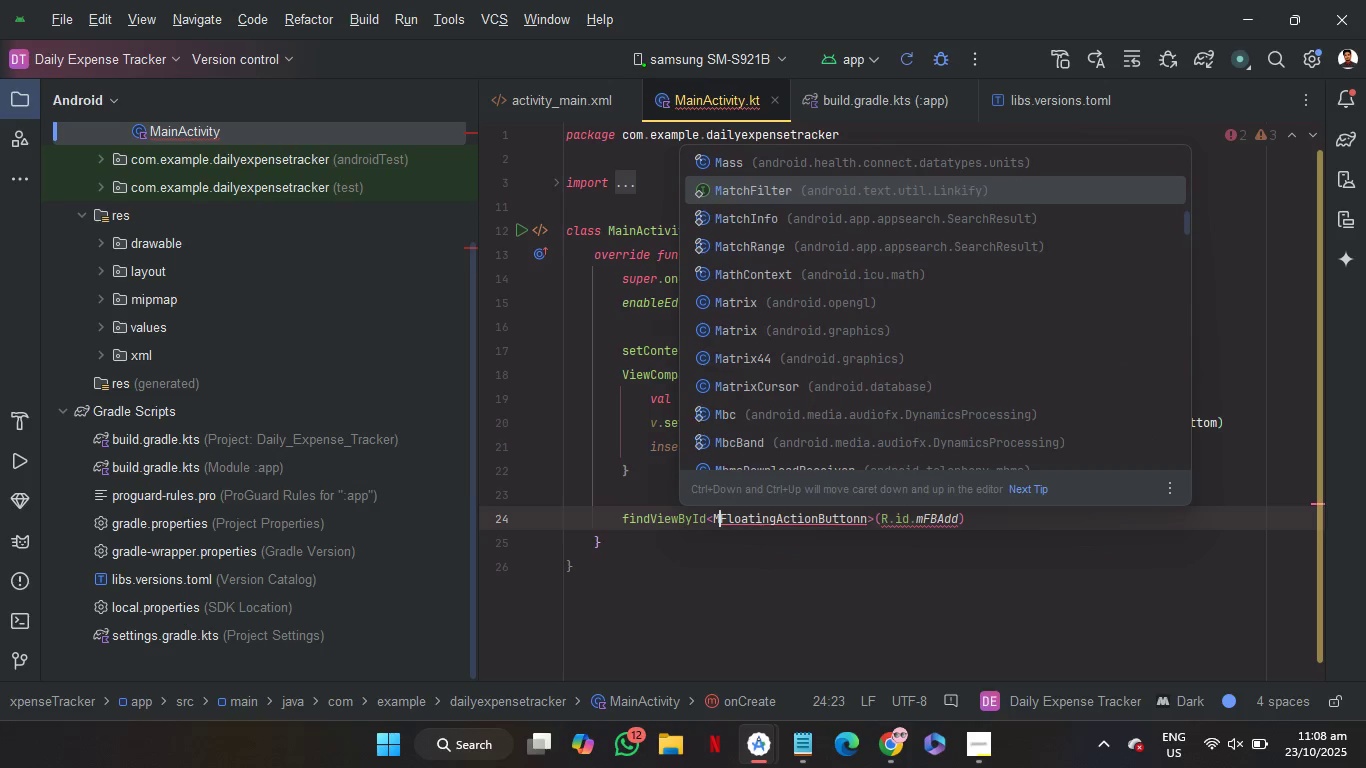 
key(Backspace)
 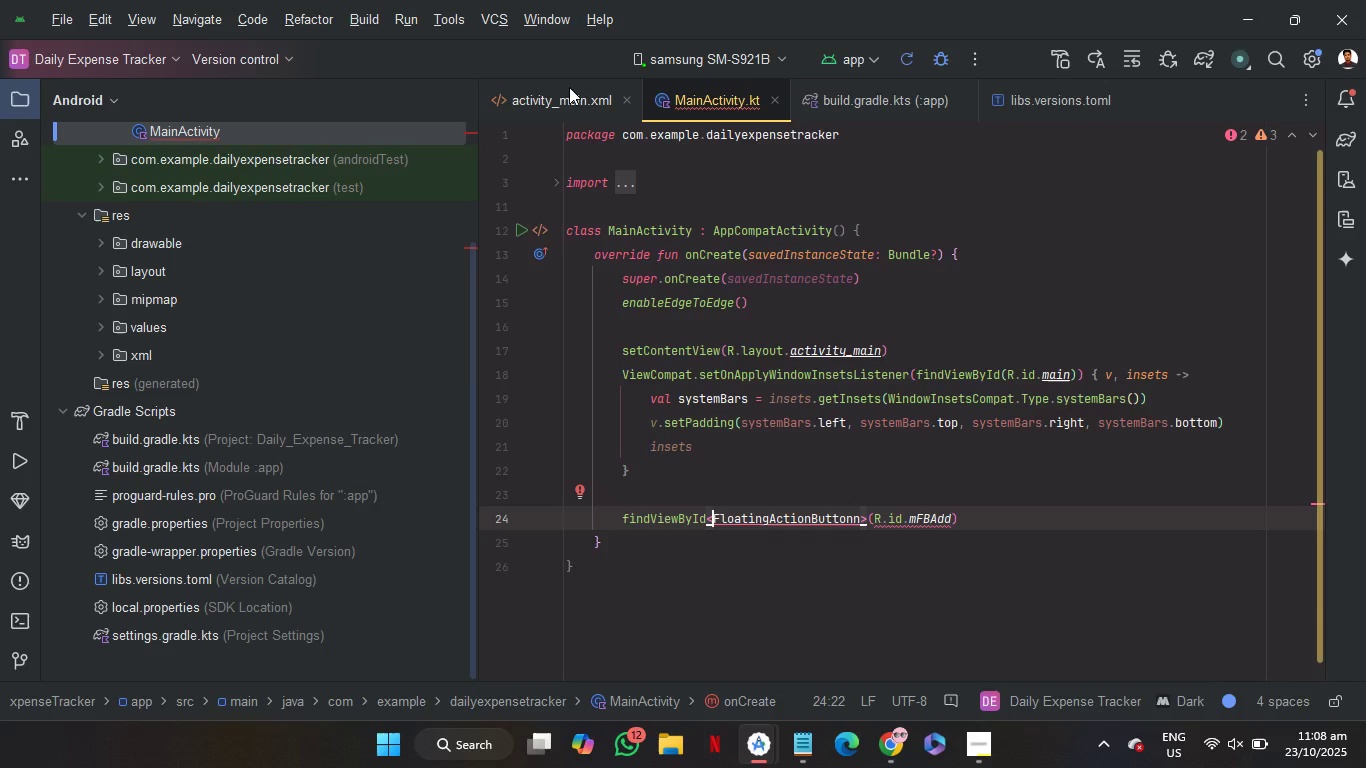 
left_click([569, 87])
 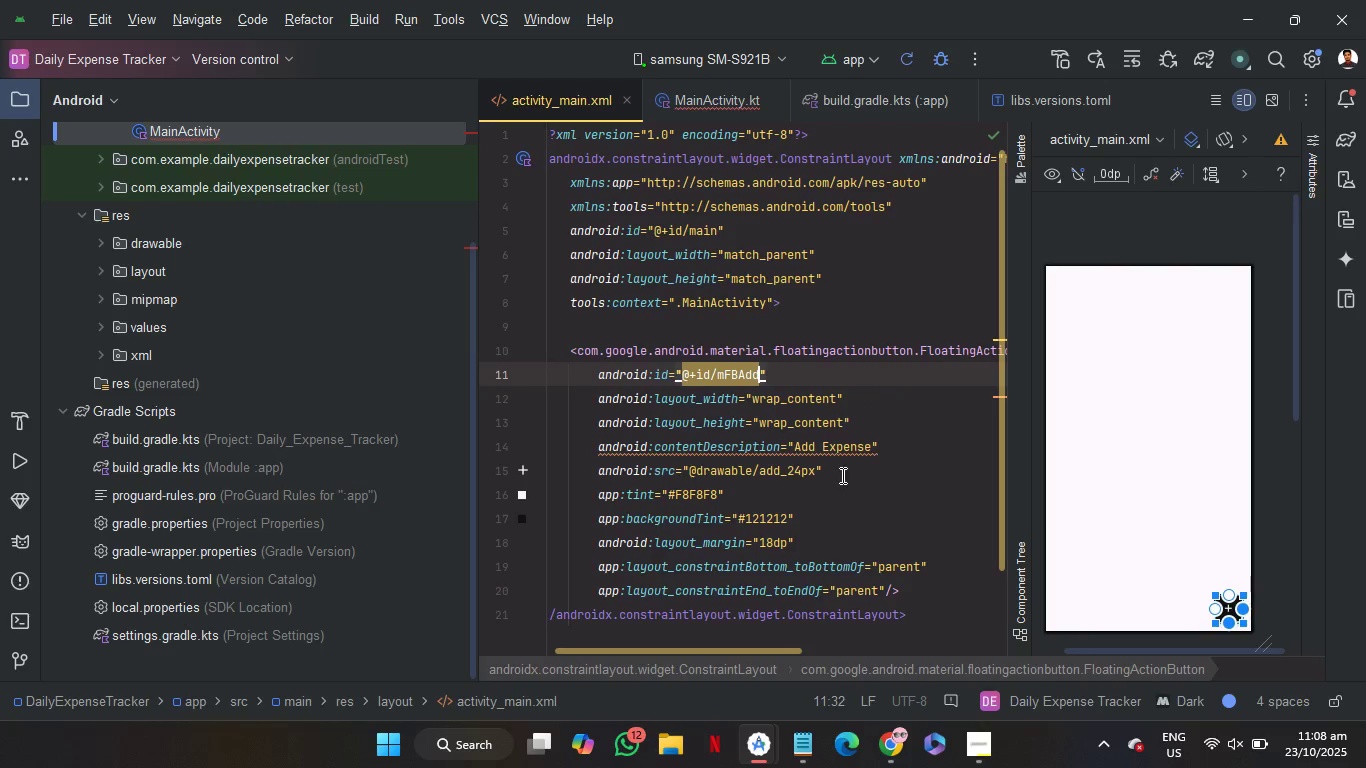 
scroll: coordinate [841, 475], scroll_direction: none, amount: 0.0
 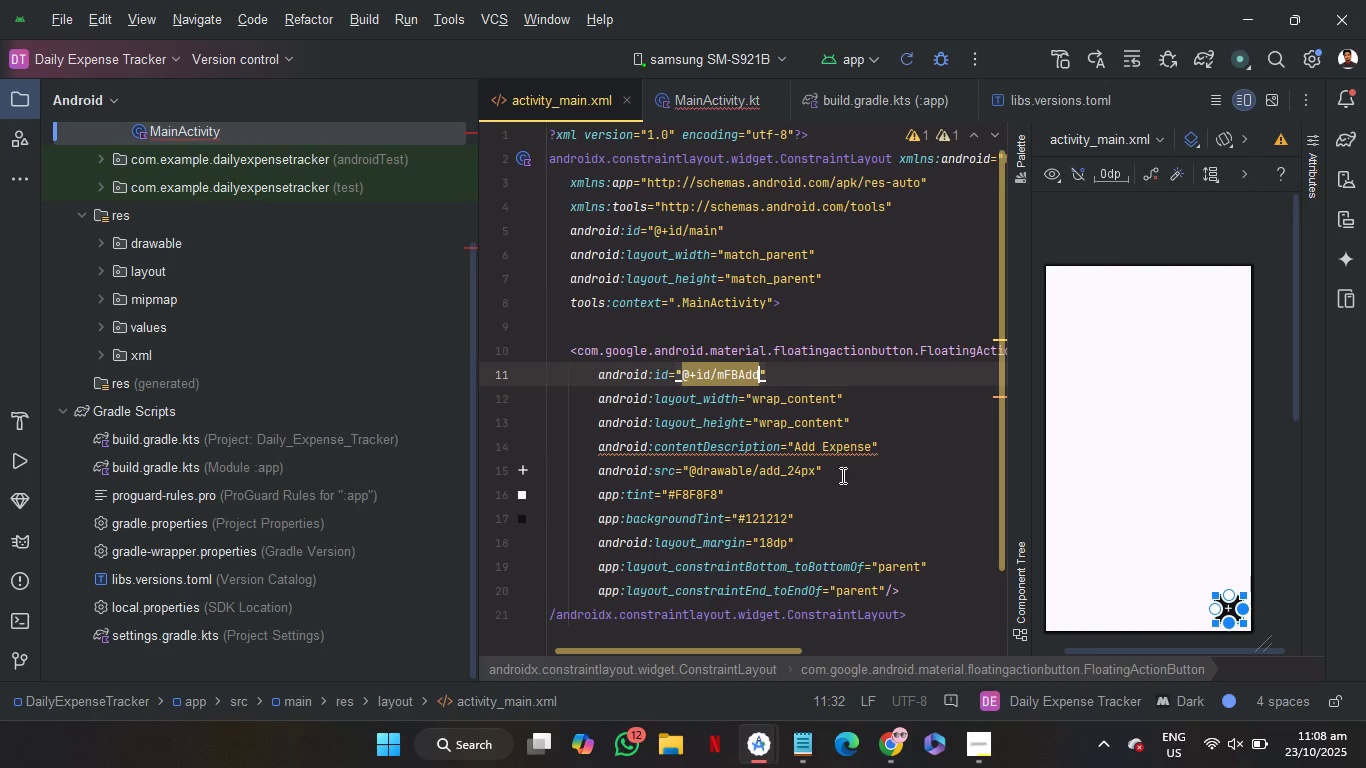 
scroll: coordinate [841, 475], scroll_direction: down, amount: 5.0
 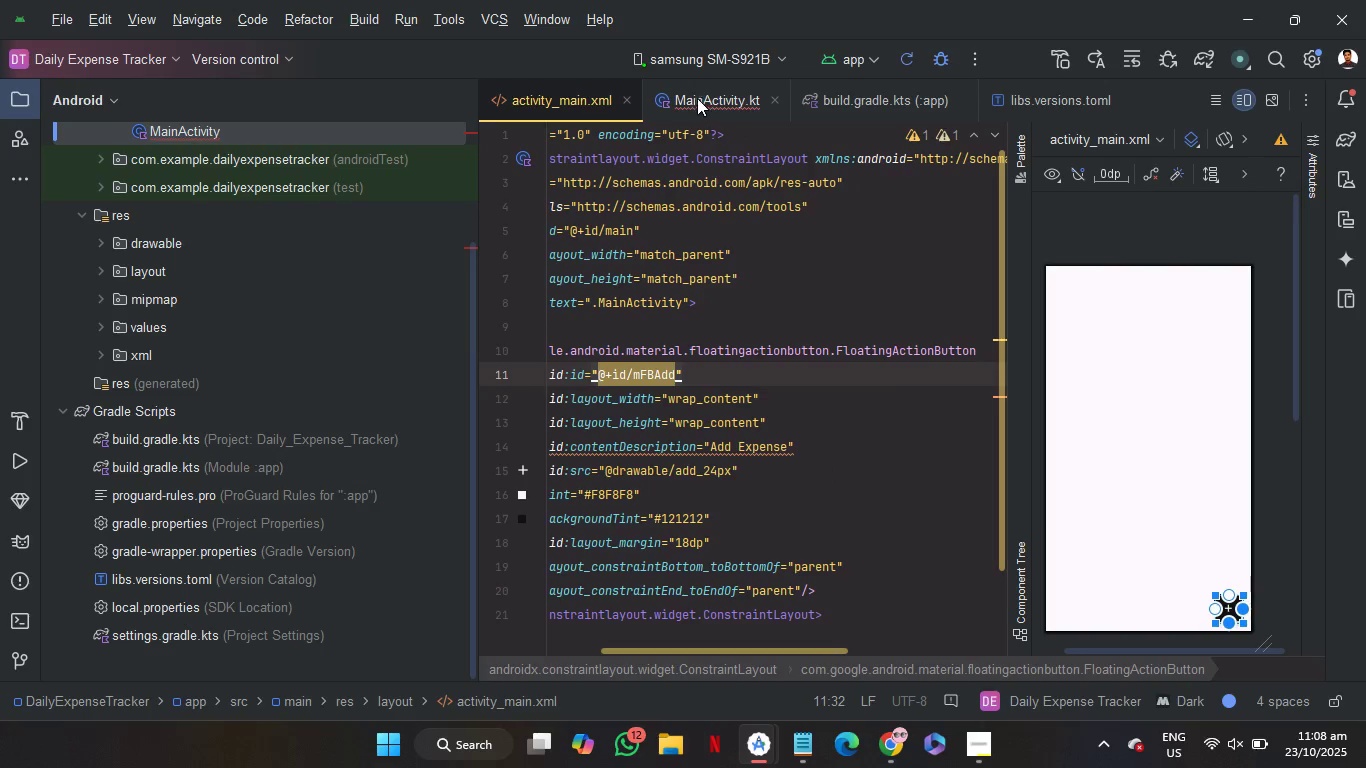 
left_click([698, 98])
 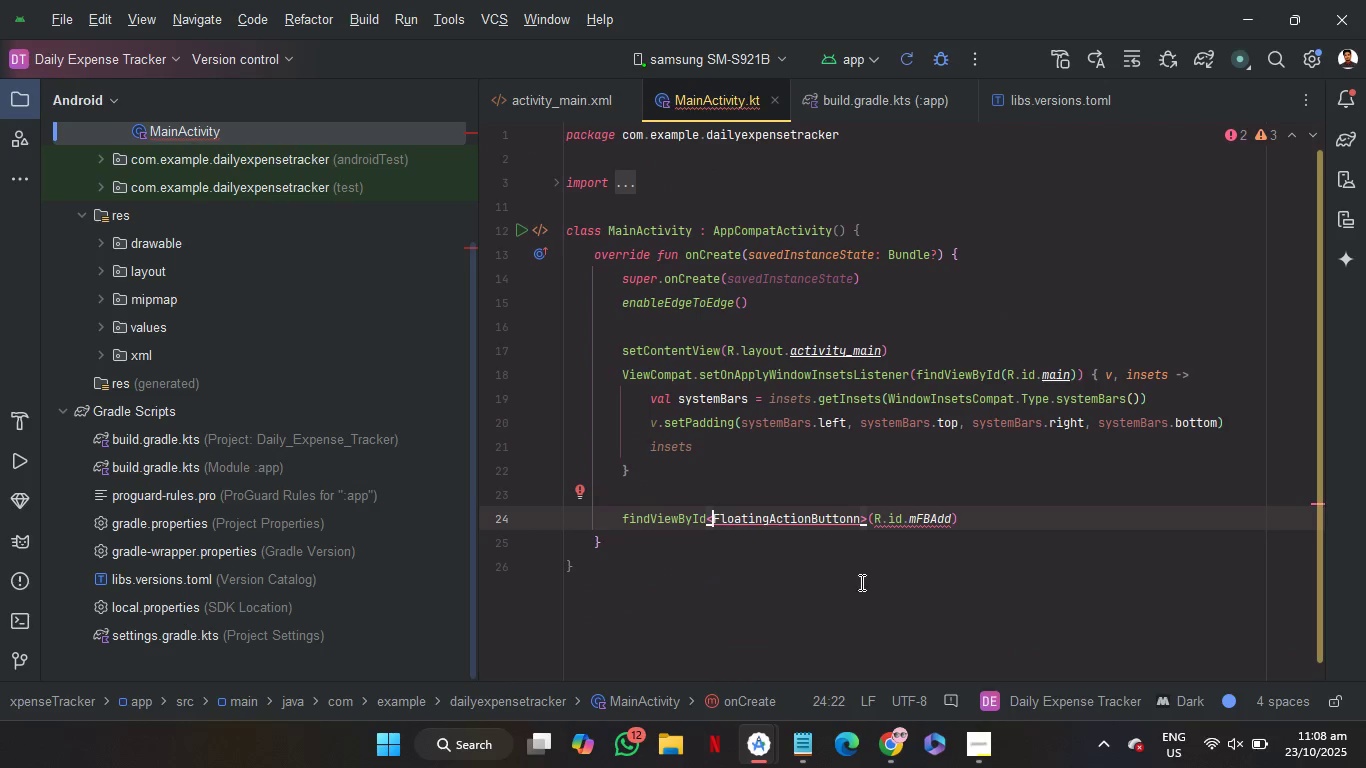 
mouse_move([795, 526])
 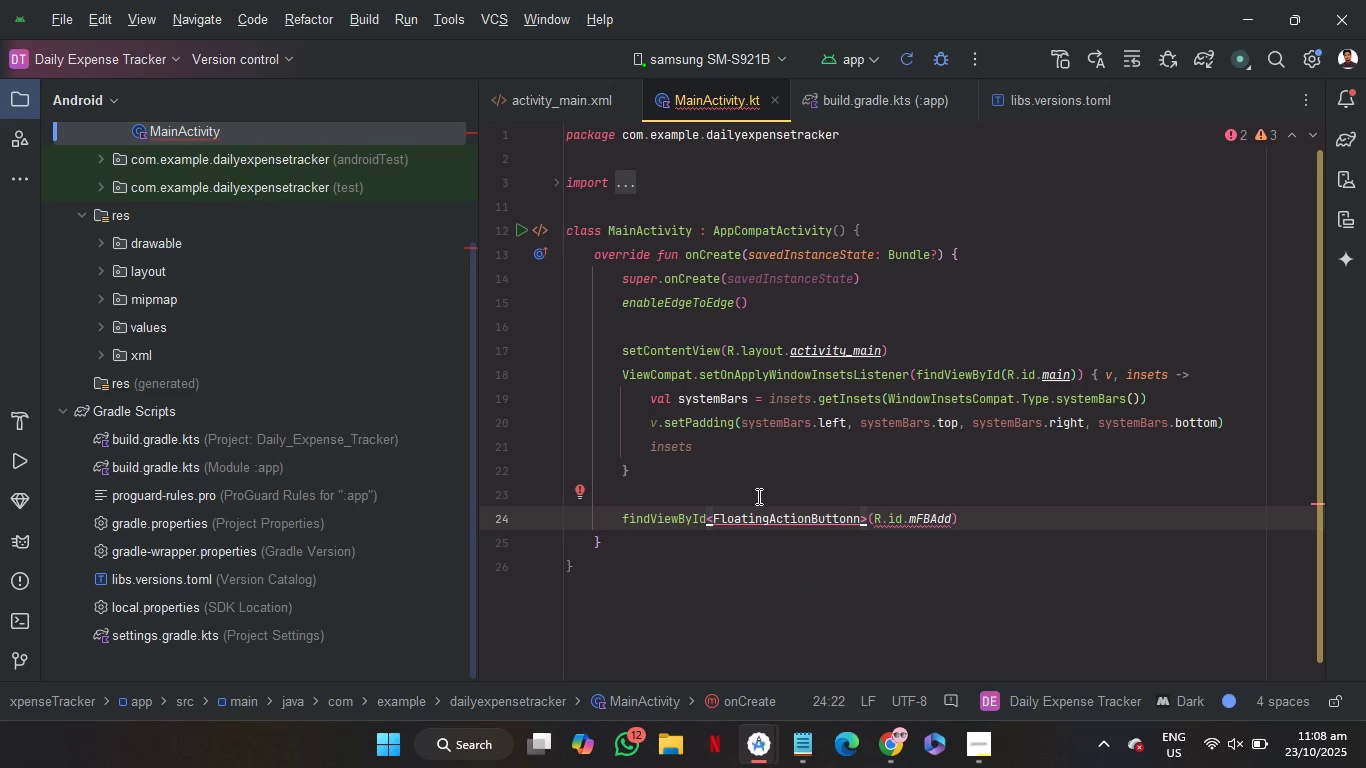 
key(Control+Z)
 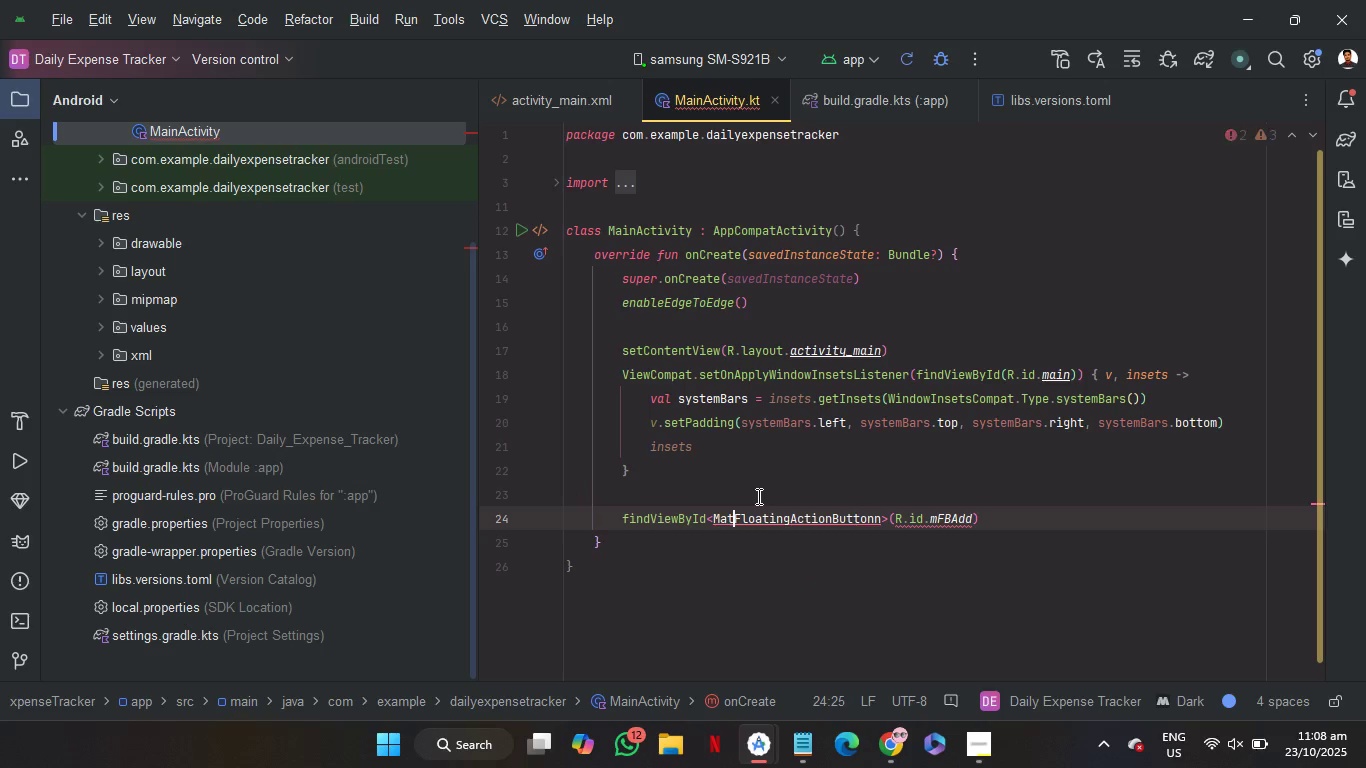 
key(Control+Z)
 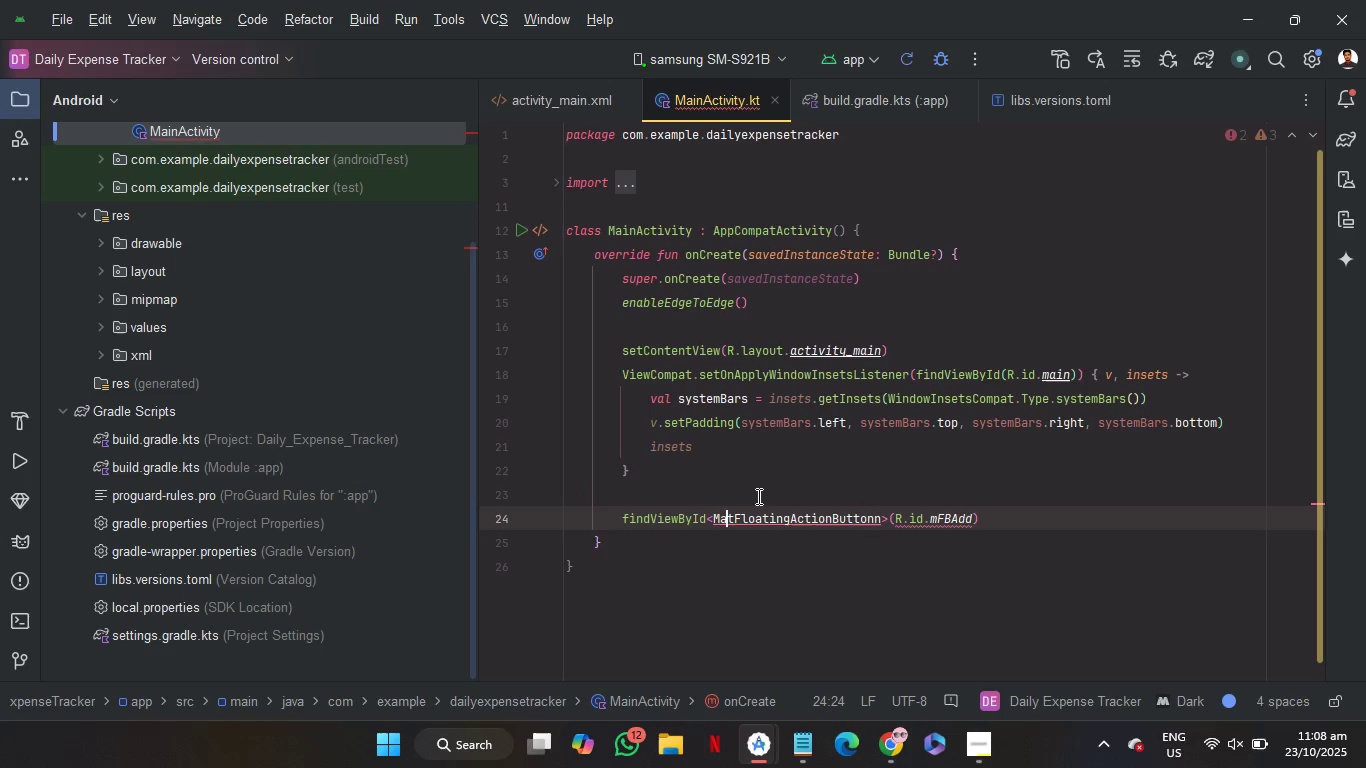 
key(Control+Z)
 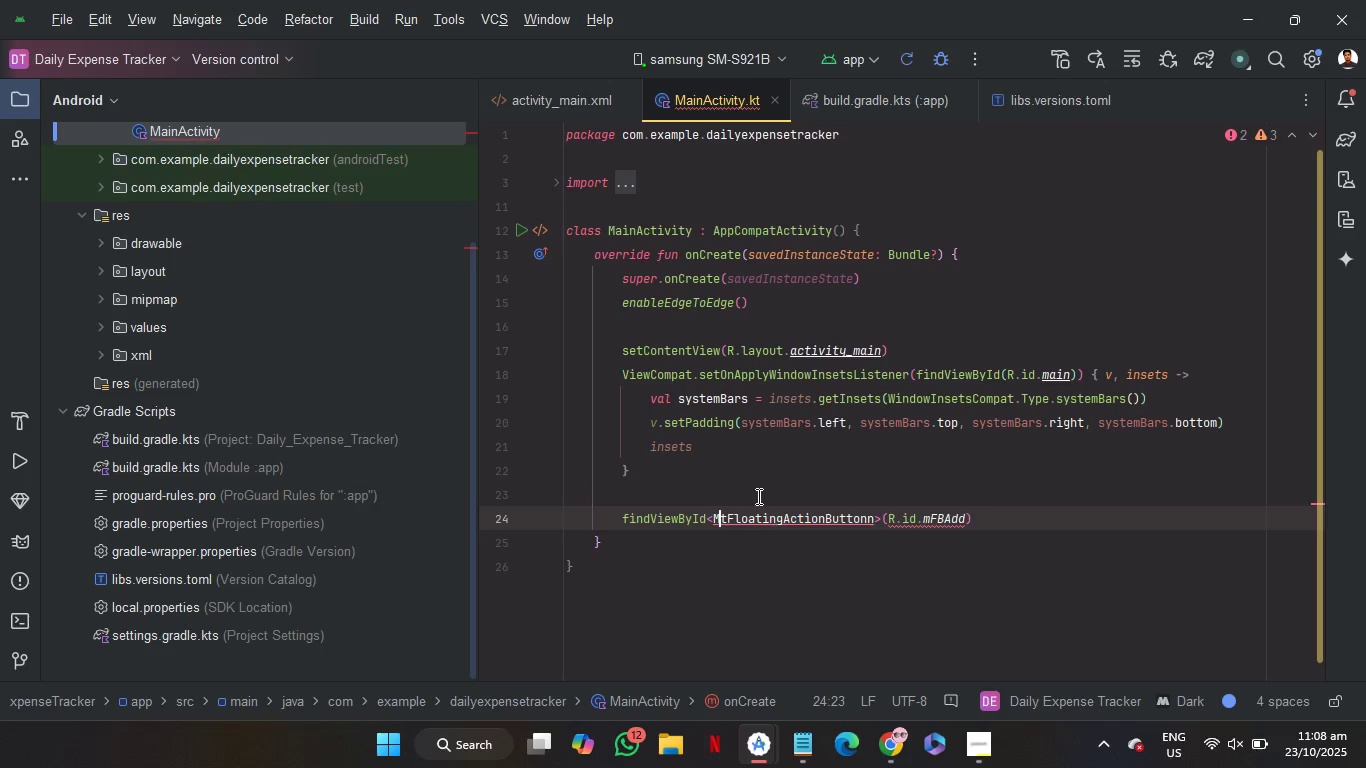 
key(Control+Z)
 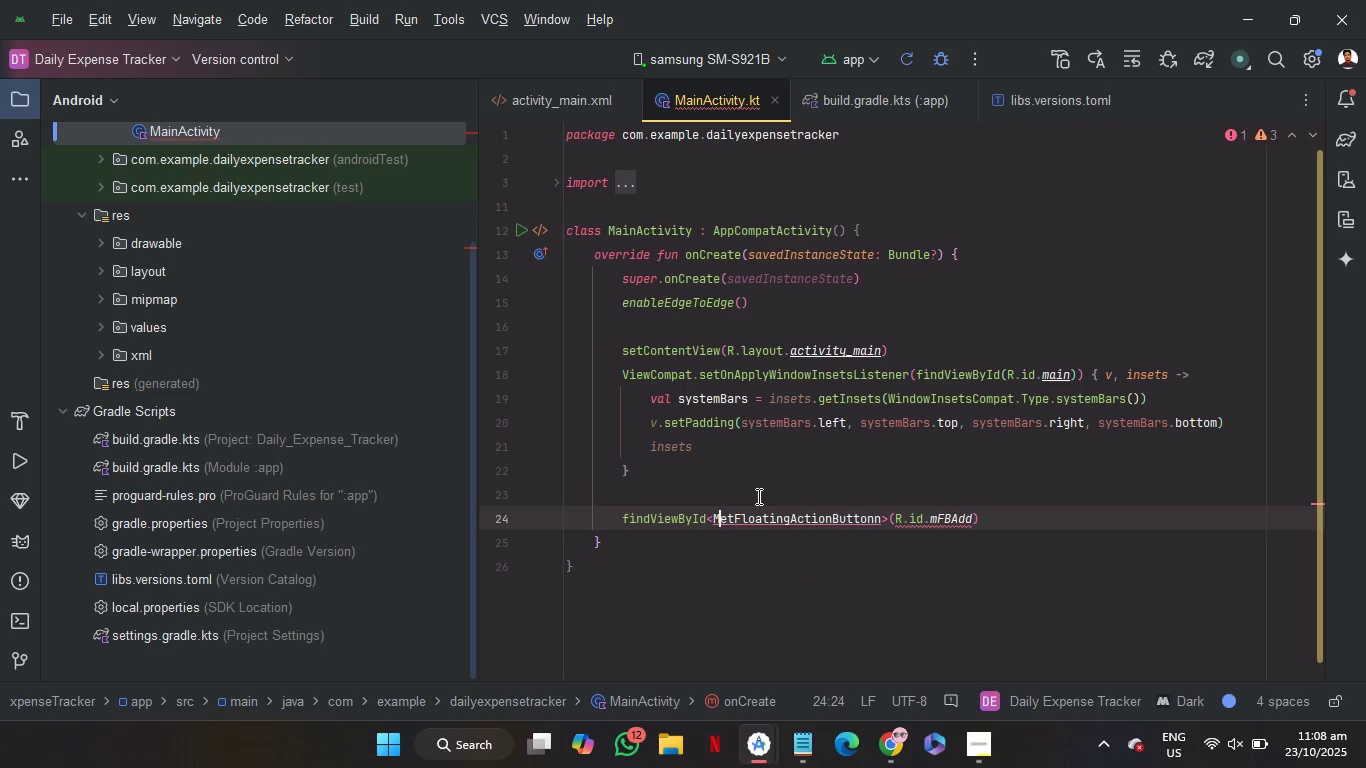 
key(Control+Z)
 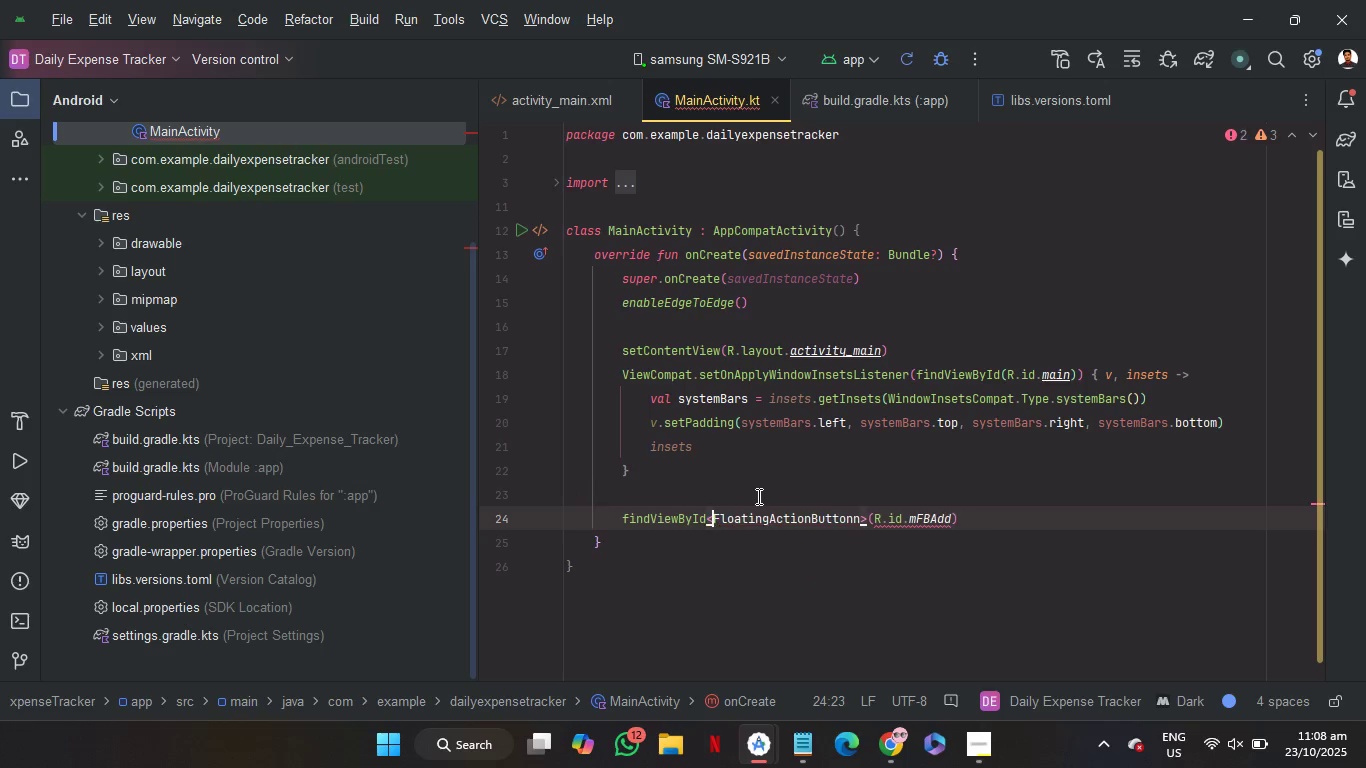 
key(Control+Z)
 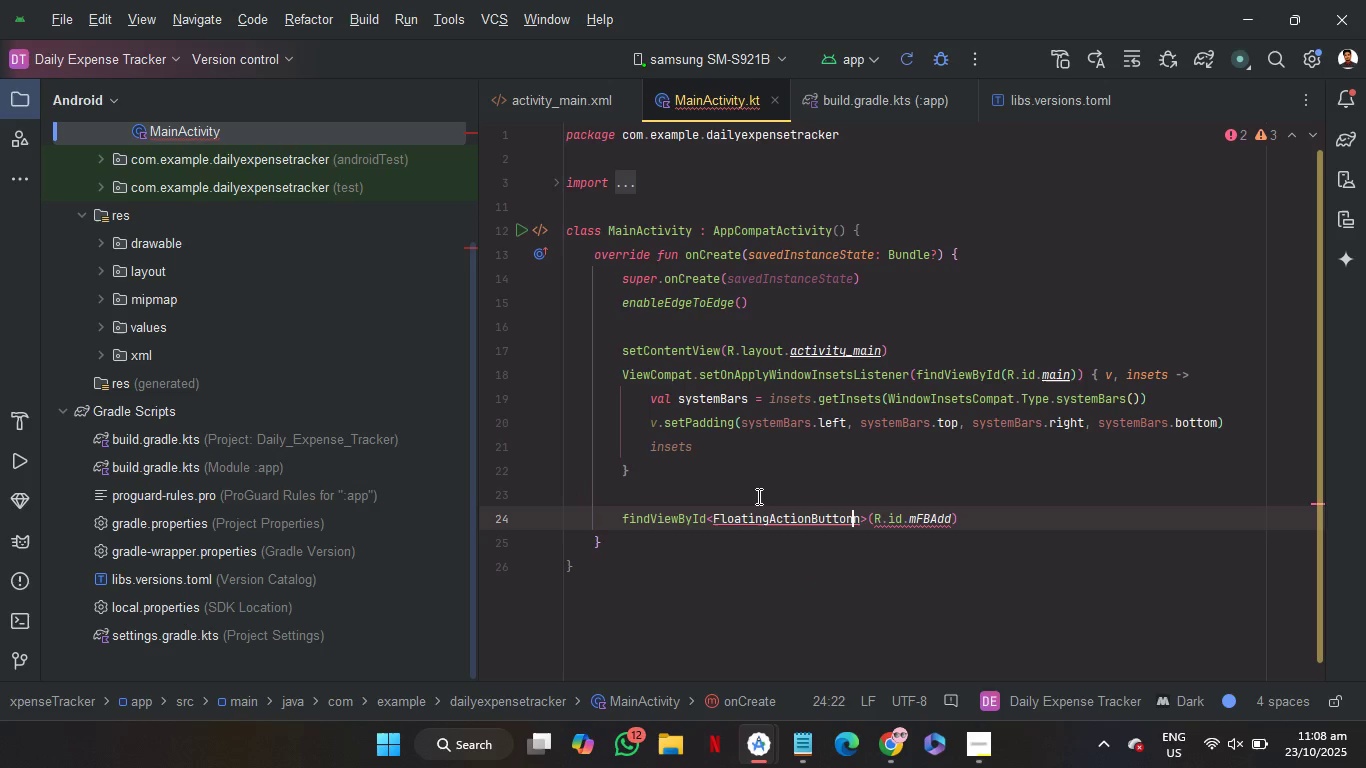 
key(Control+Z)
 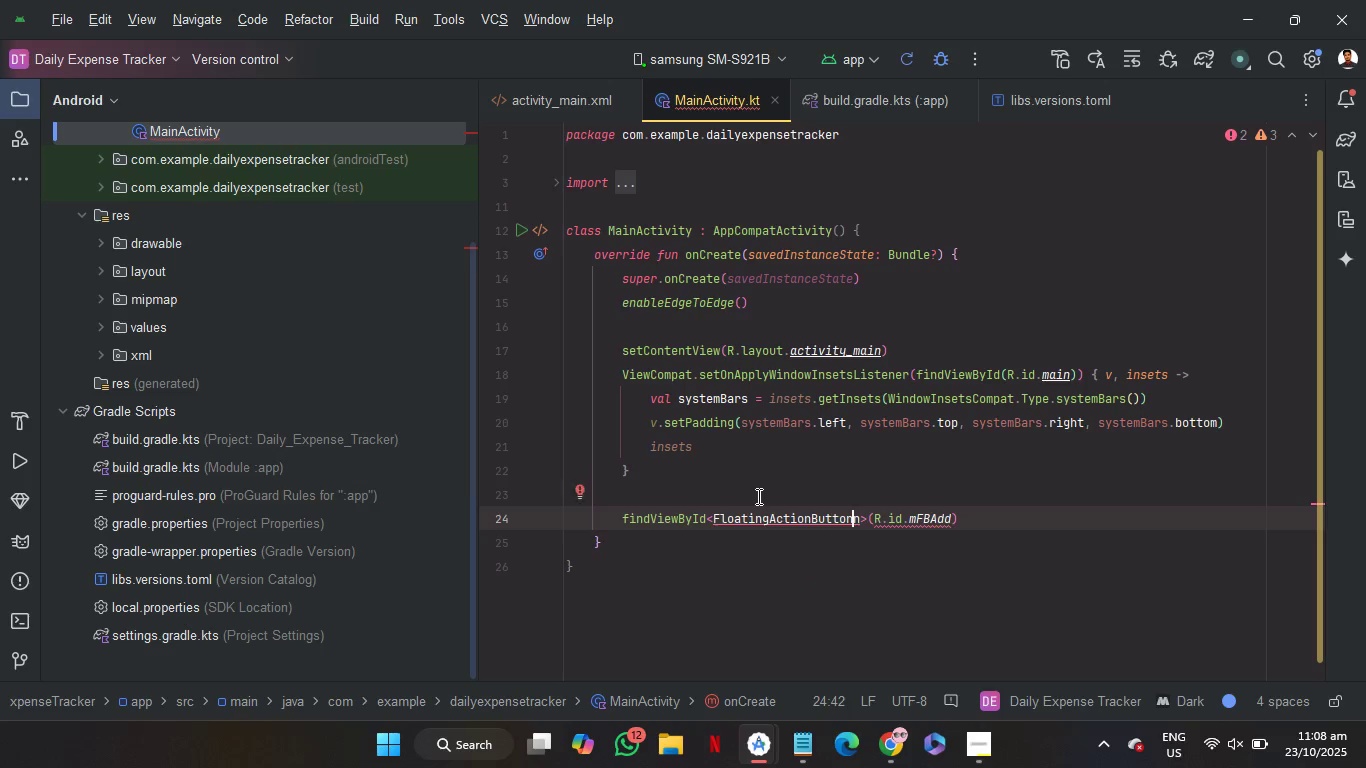 
key(Control+Z)
 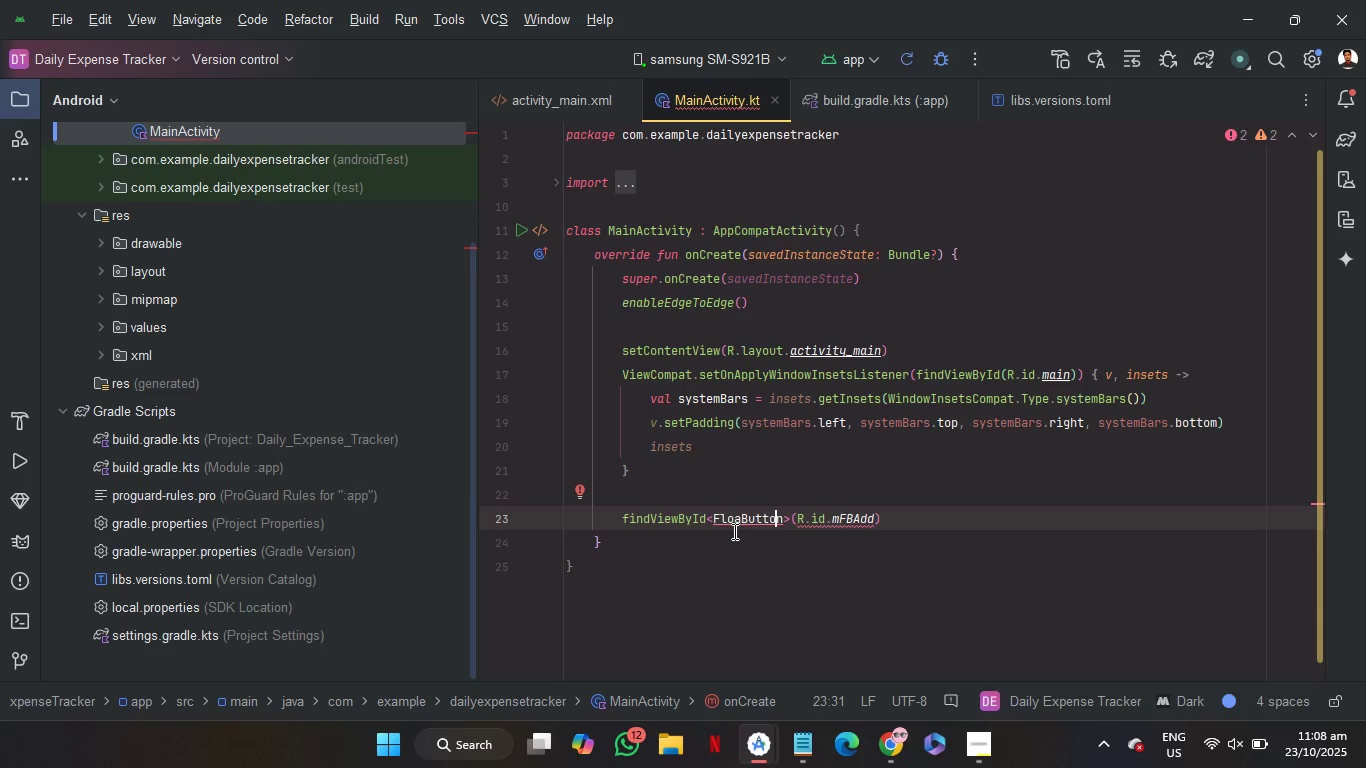 
wait(5.17)
 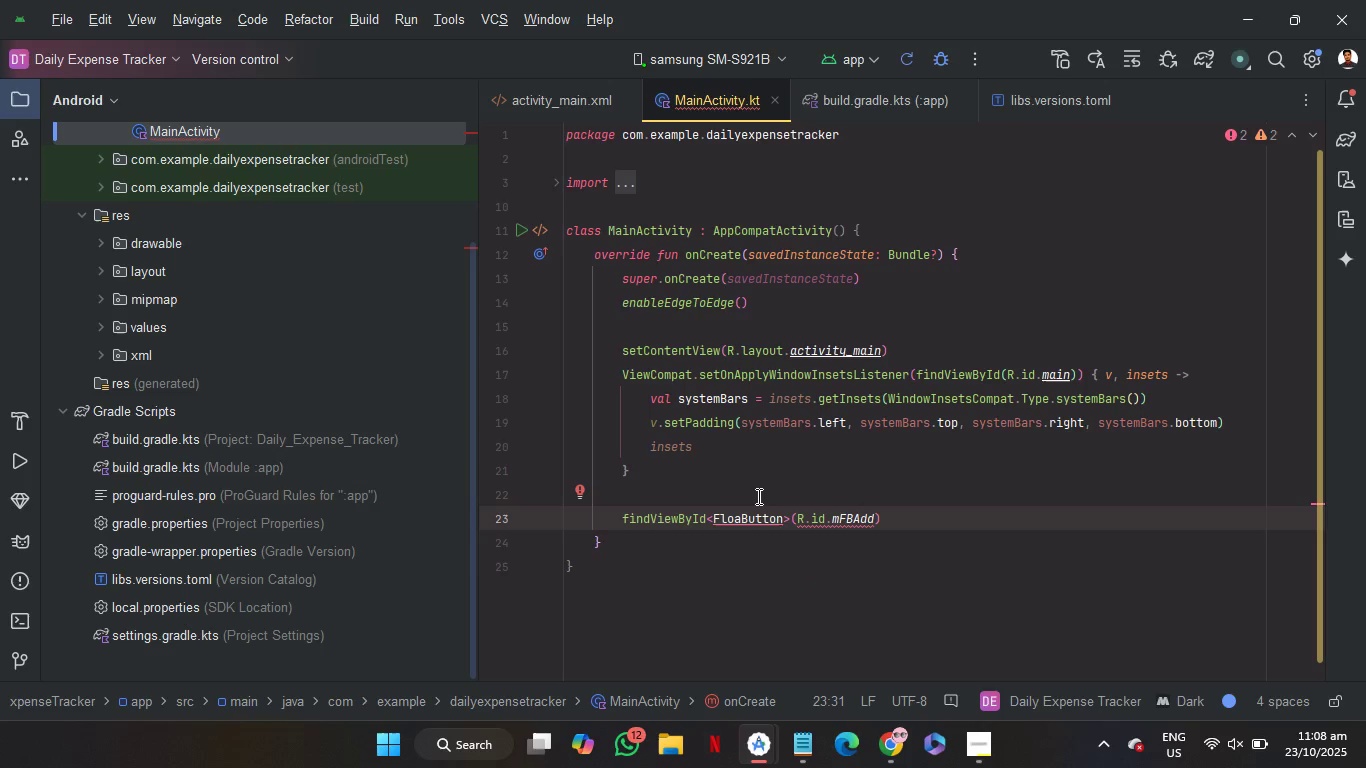 
left_click([739, 525])
 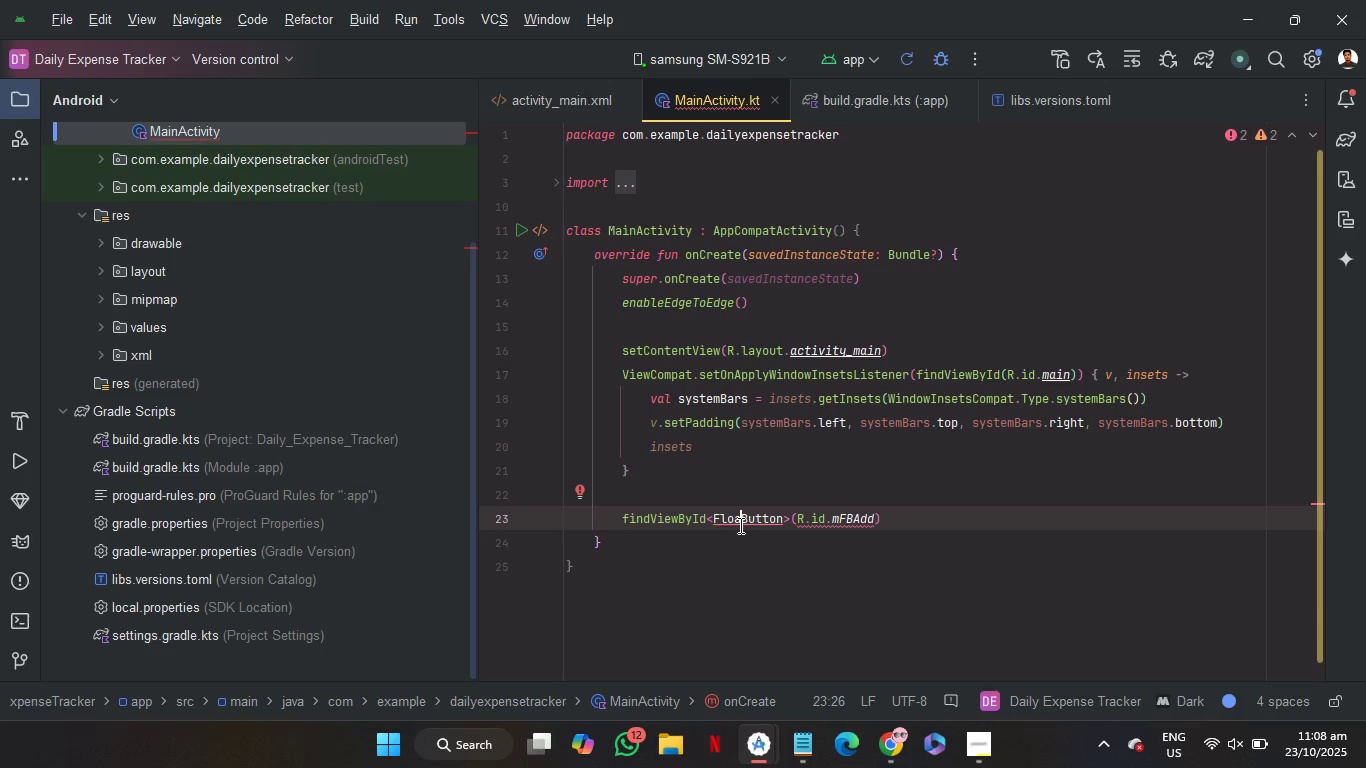 
key(ArrowLeft)
 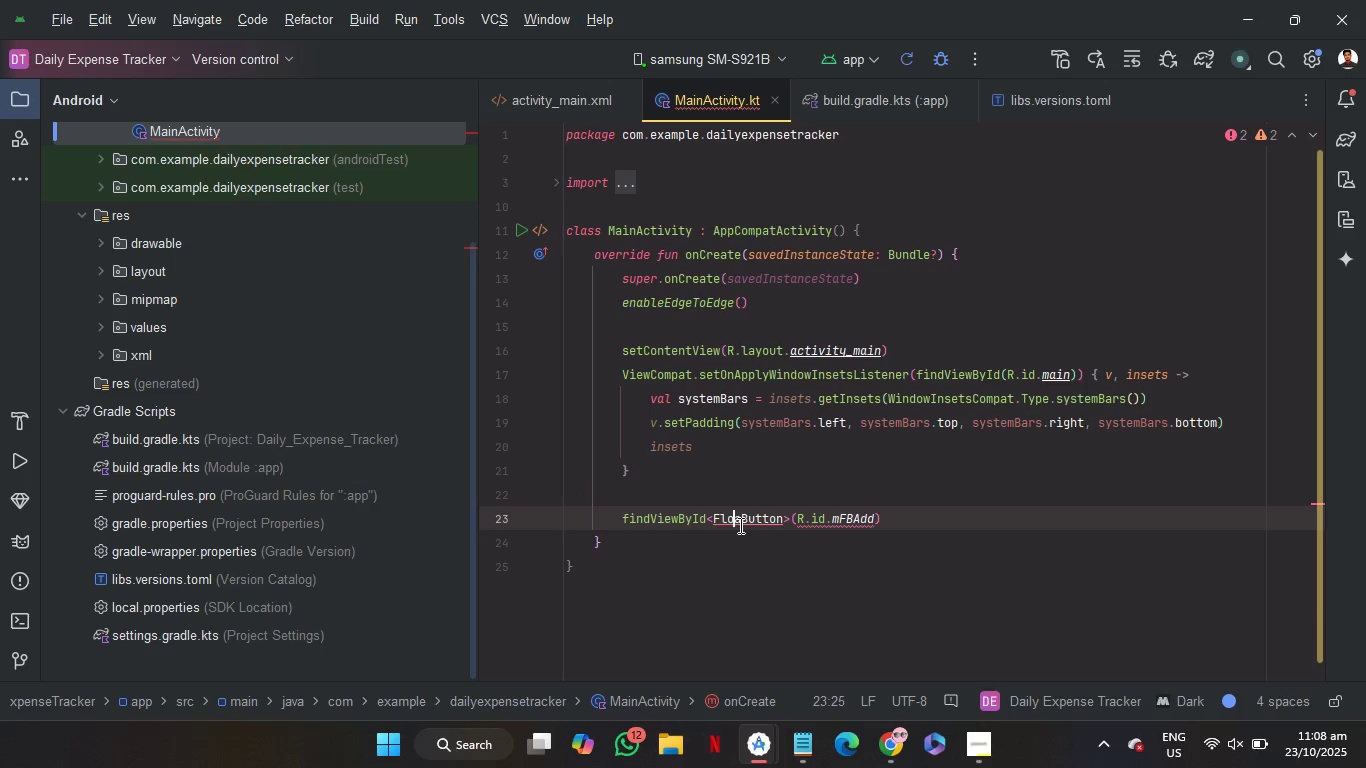 
key(ArrowRight)
 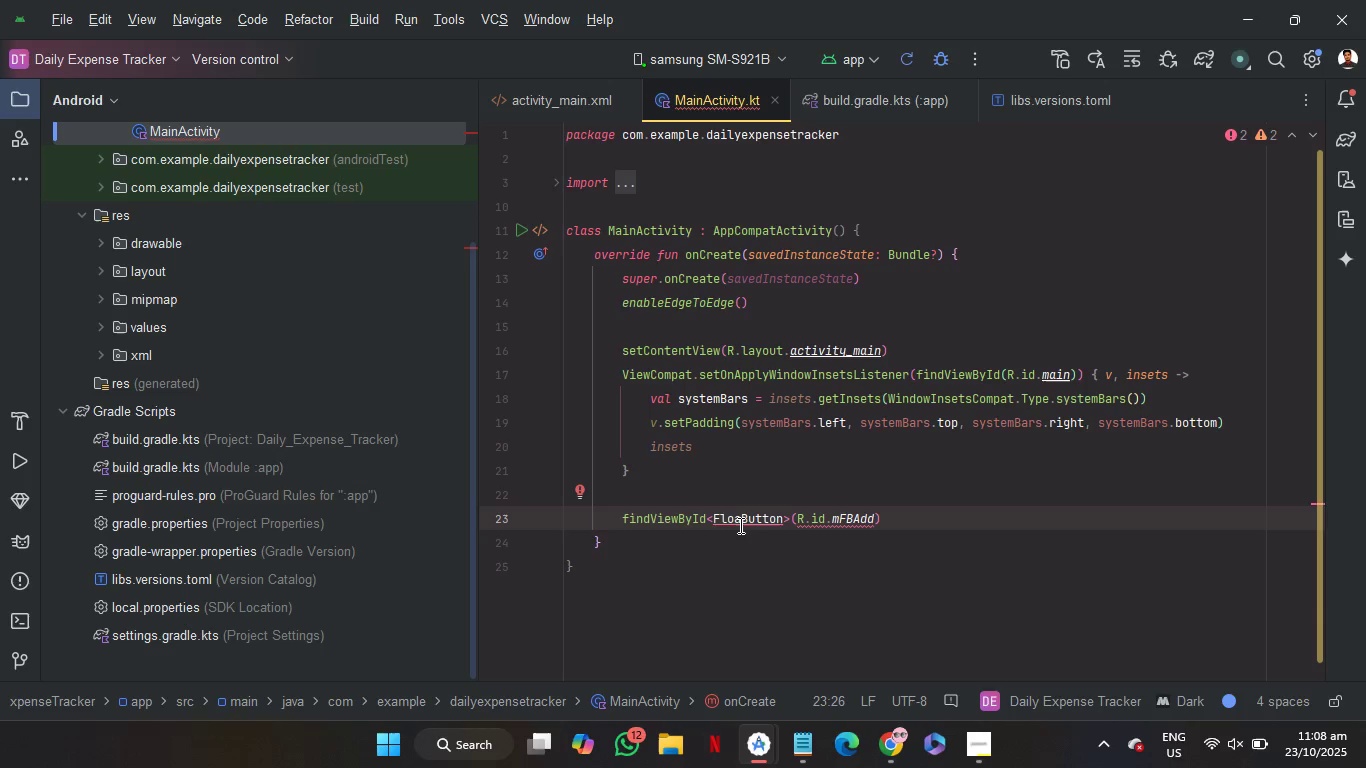 
key(Backspace)
 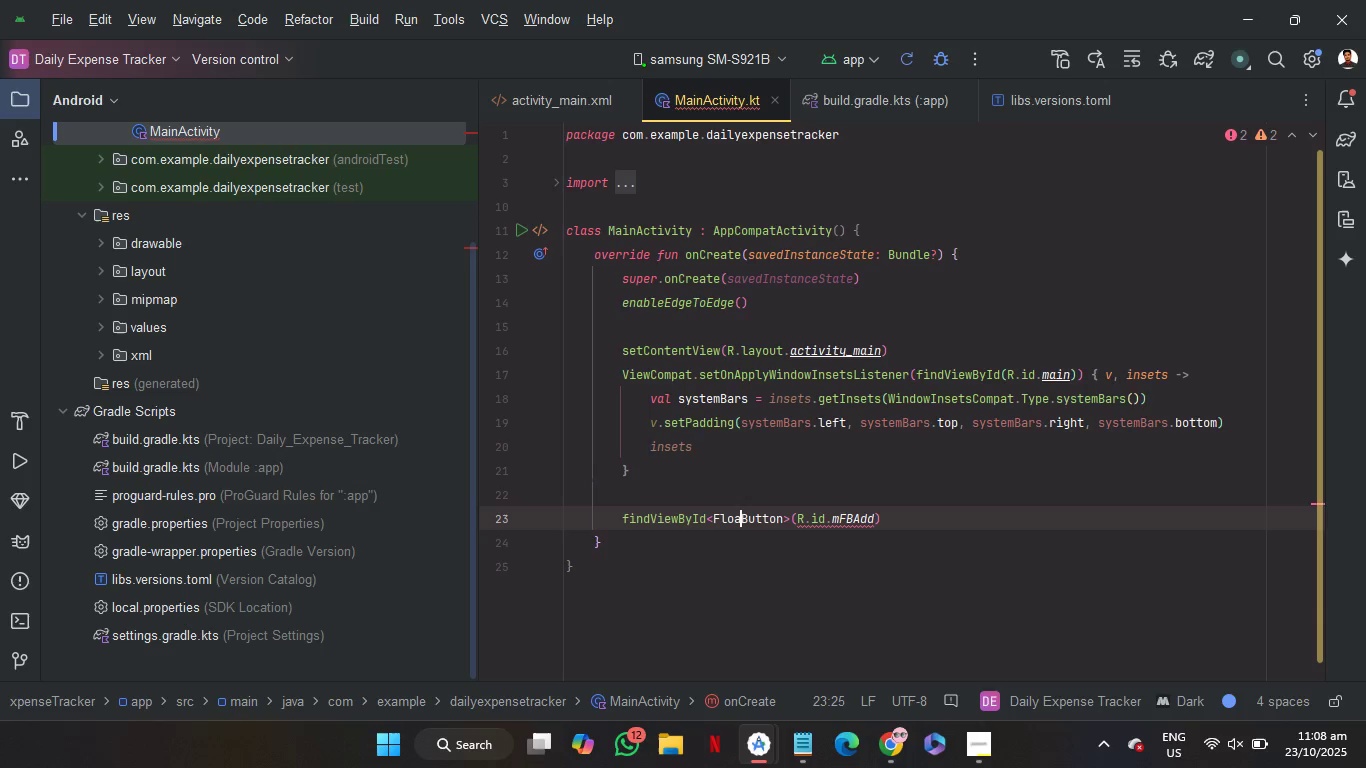 
key(A)
 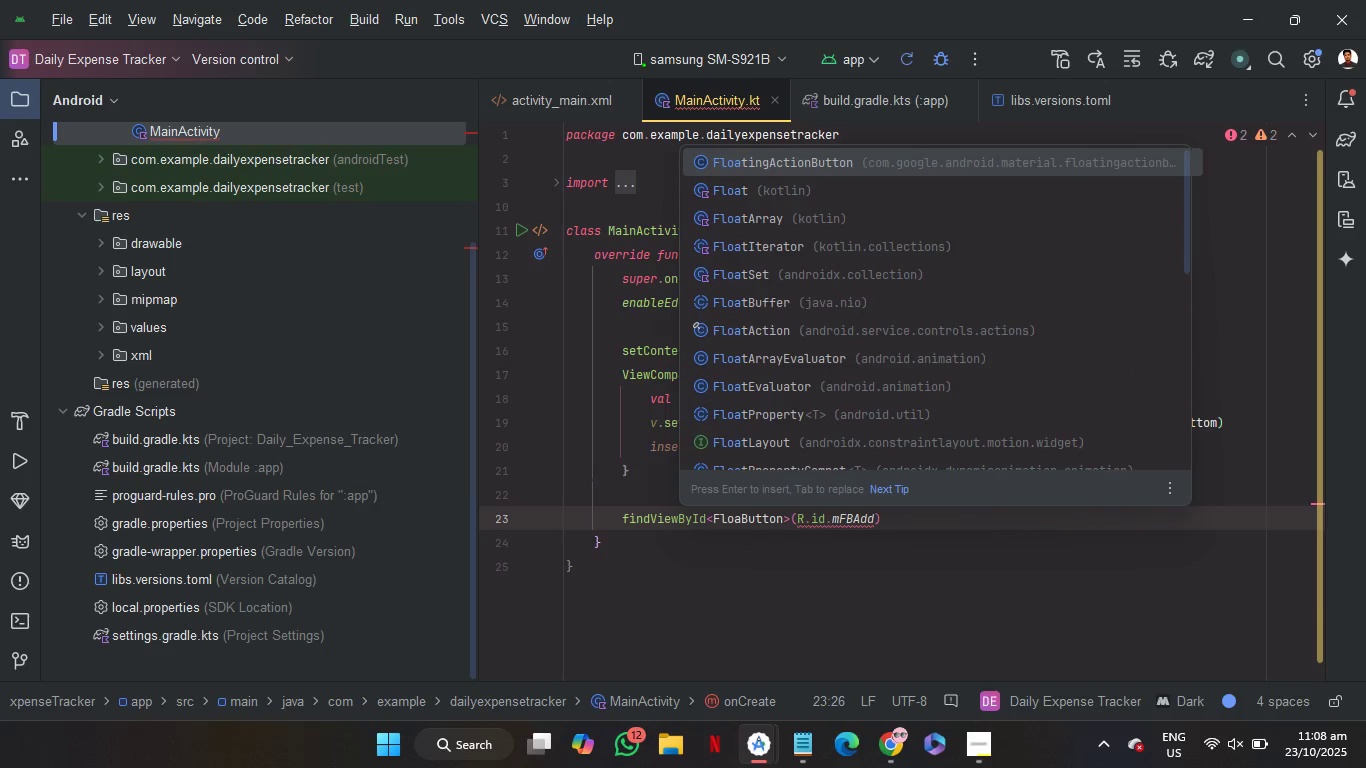 
key(ArrowRight)
 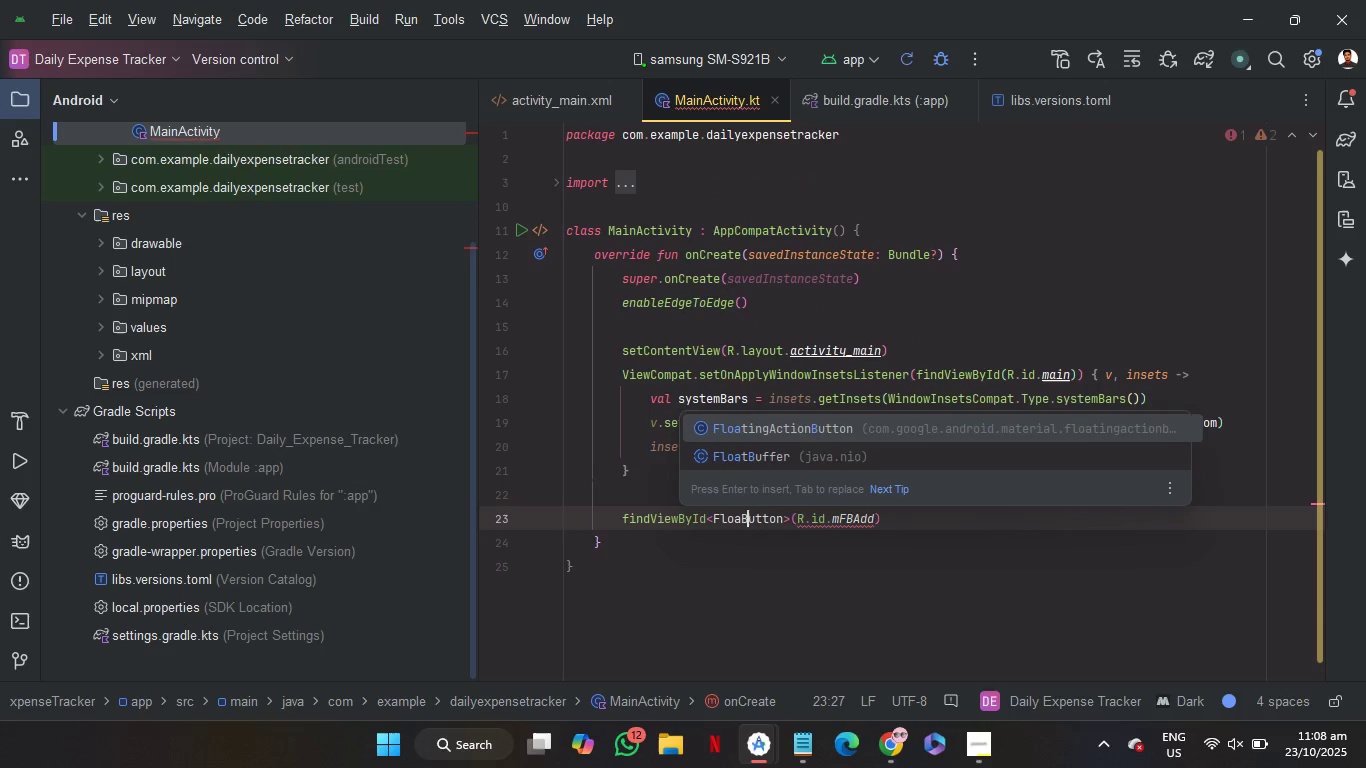 
key(ArrowRight)
 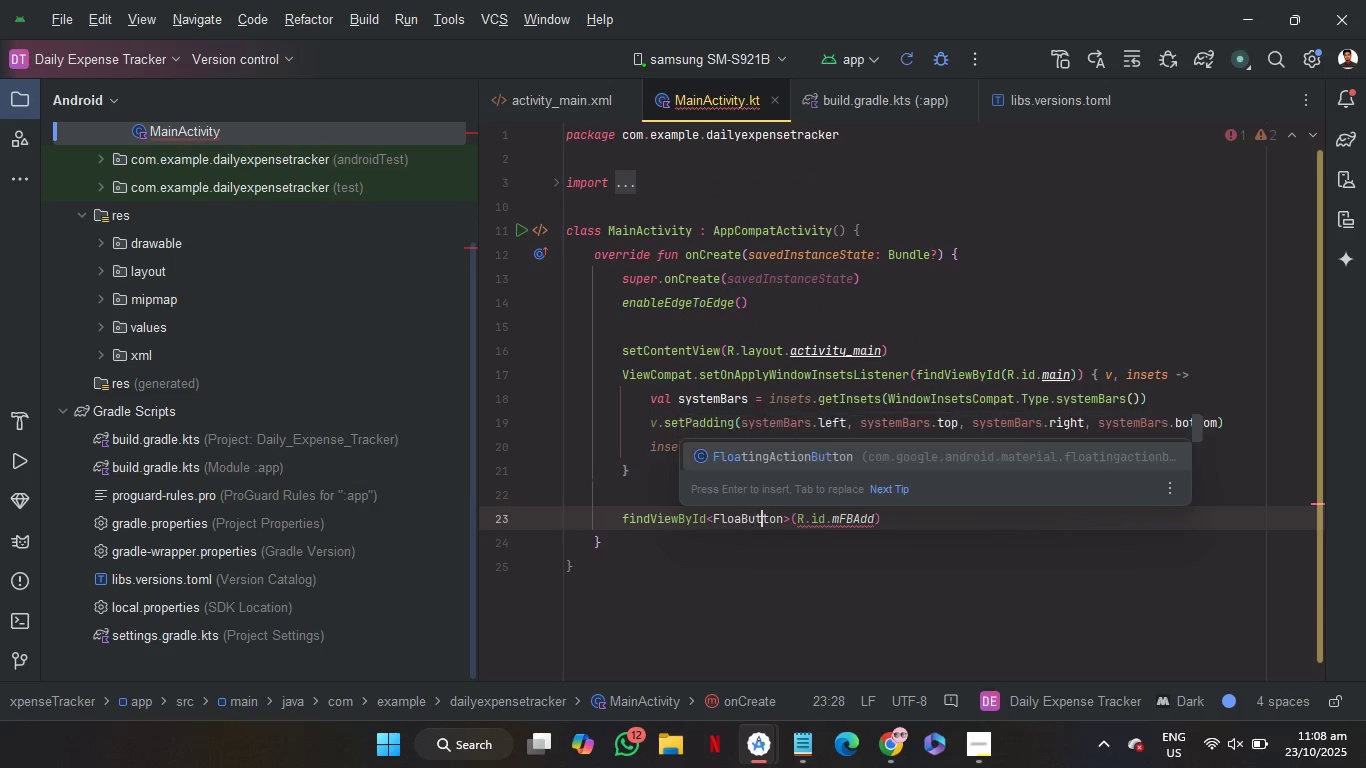 
key(ArrowRight)
 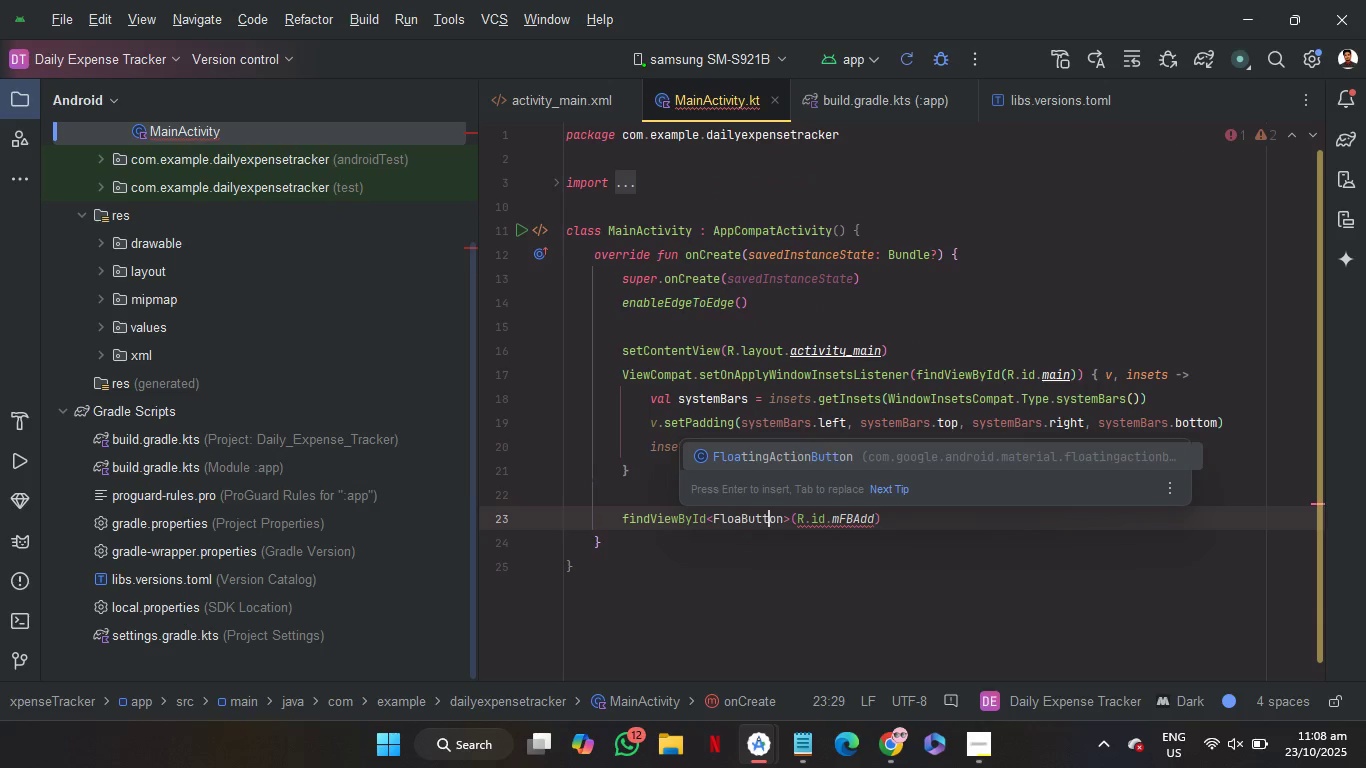 
key(ArrowRight)
 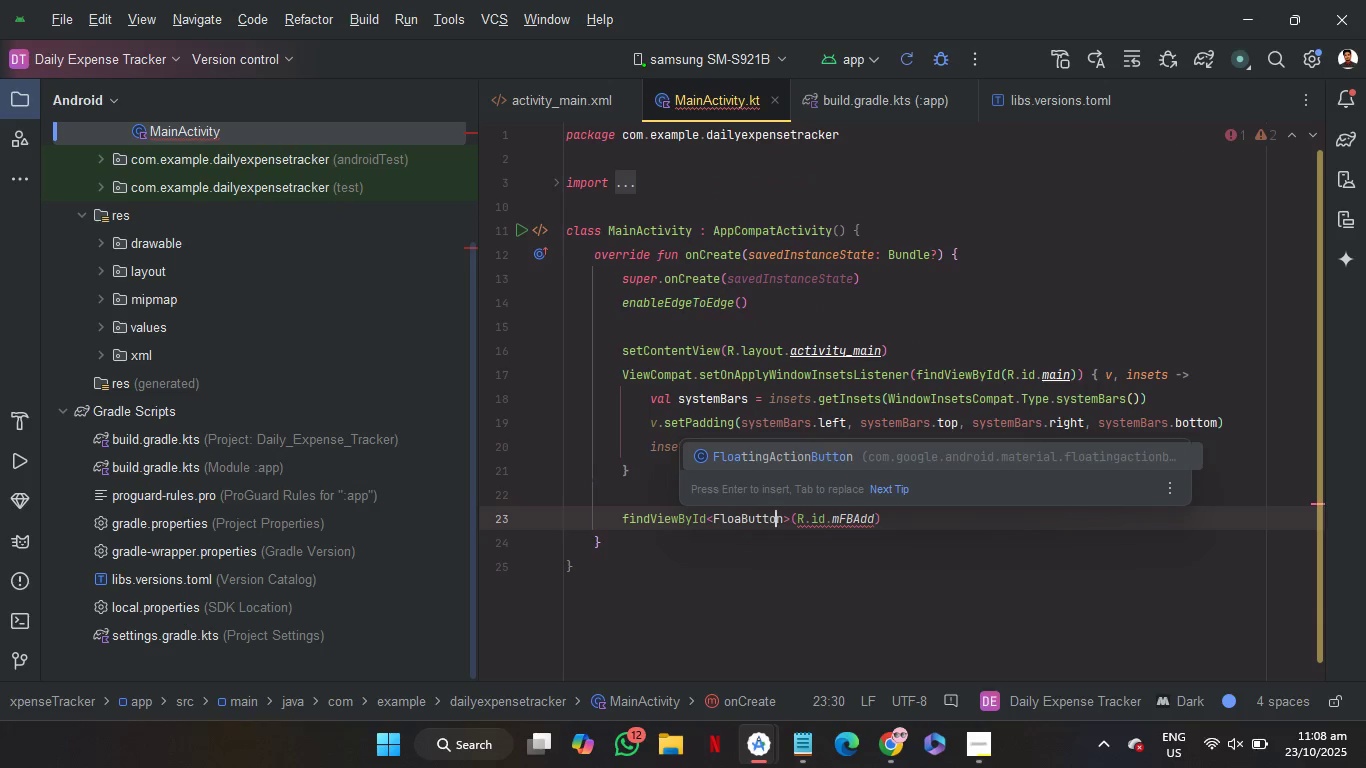 
key(ArrowRight)
 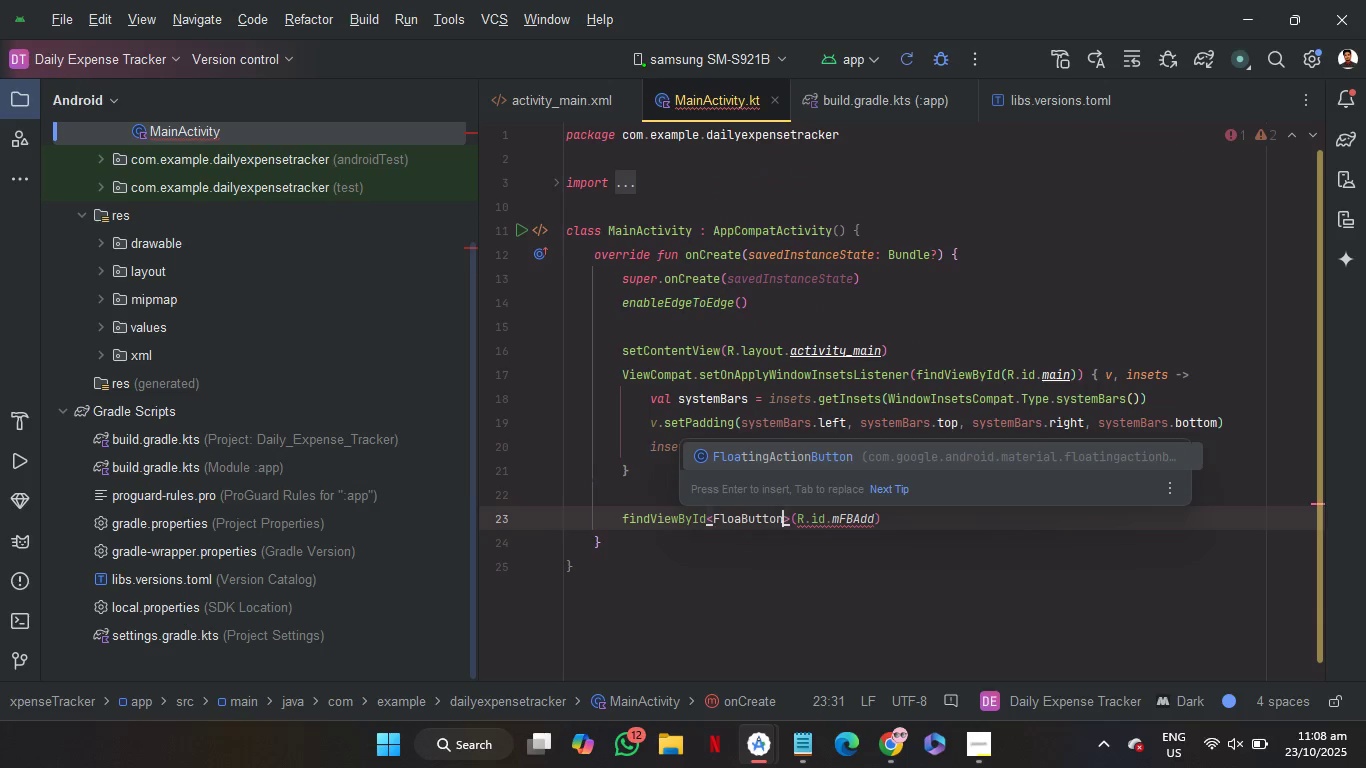 
key(ArrowRight)
 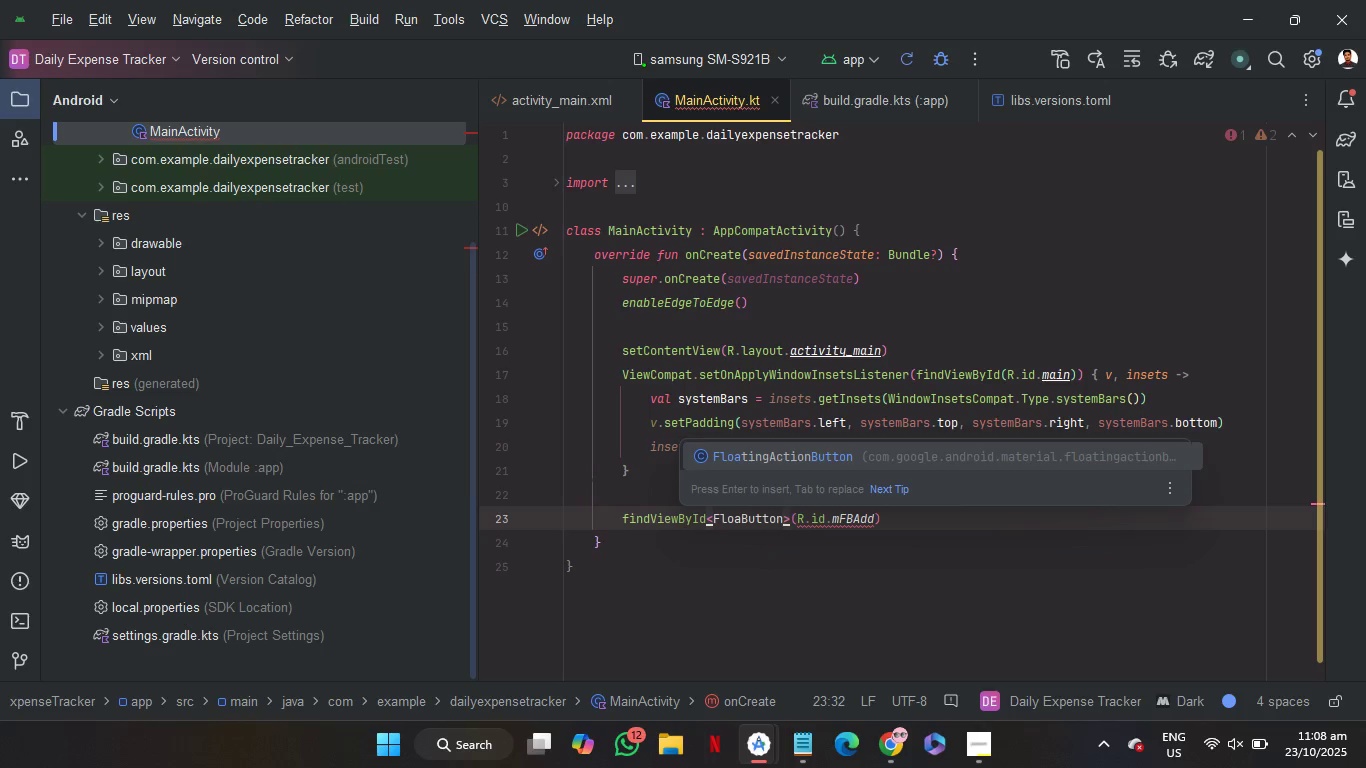 
key(Enter)
 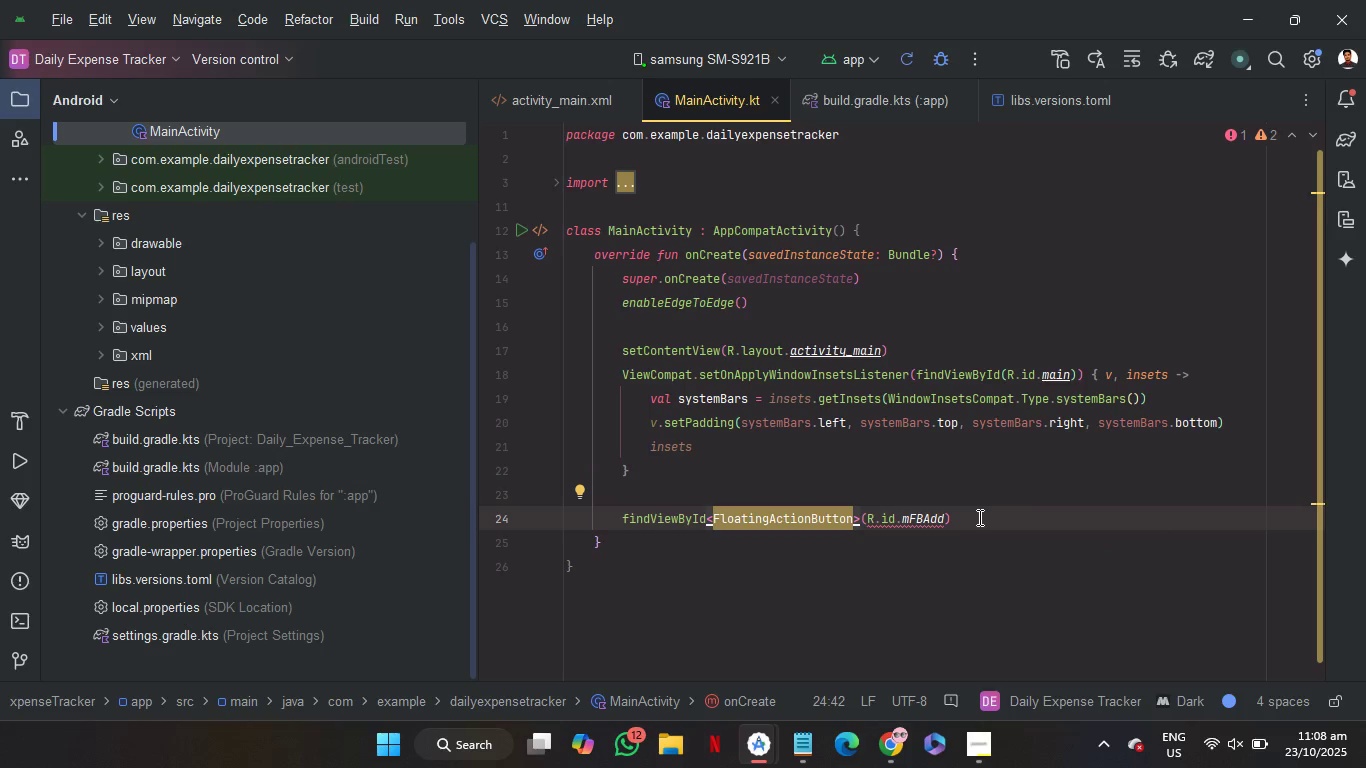 
left_click([978, 517])
 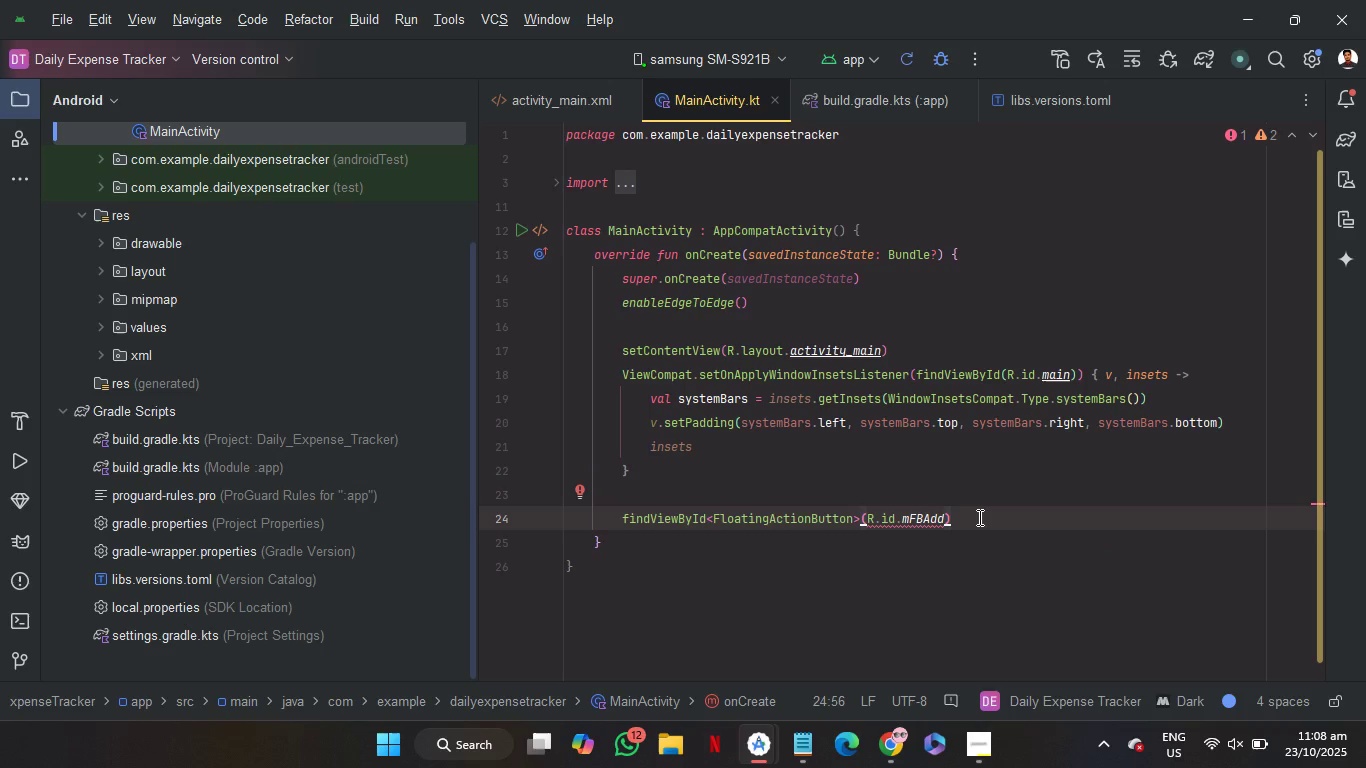 
type(.set)
 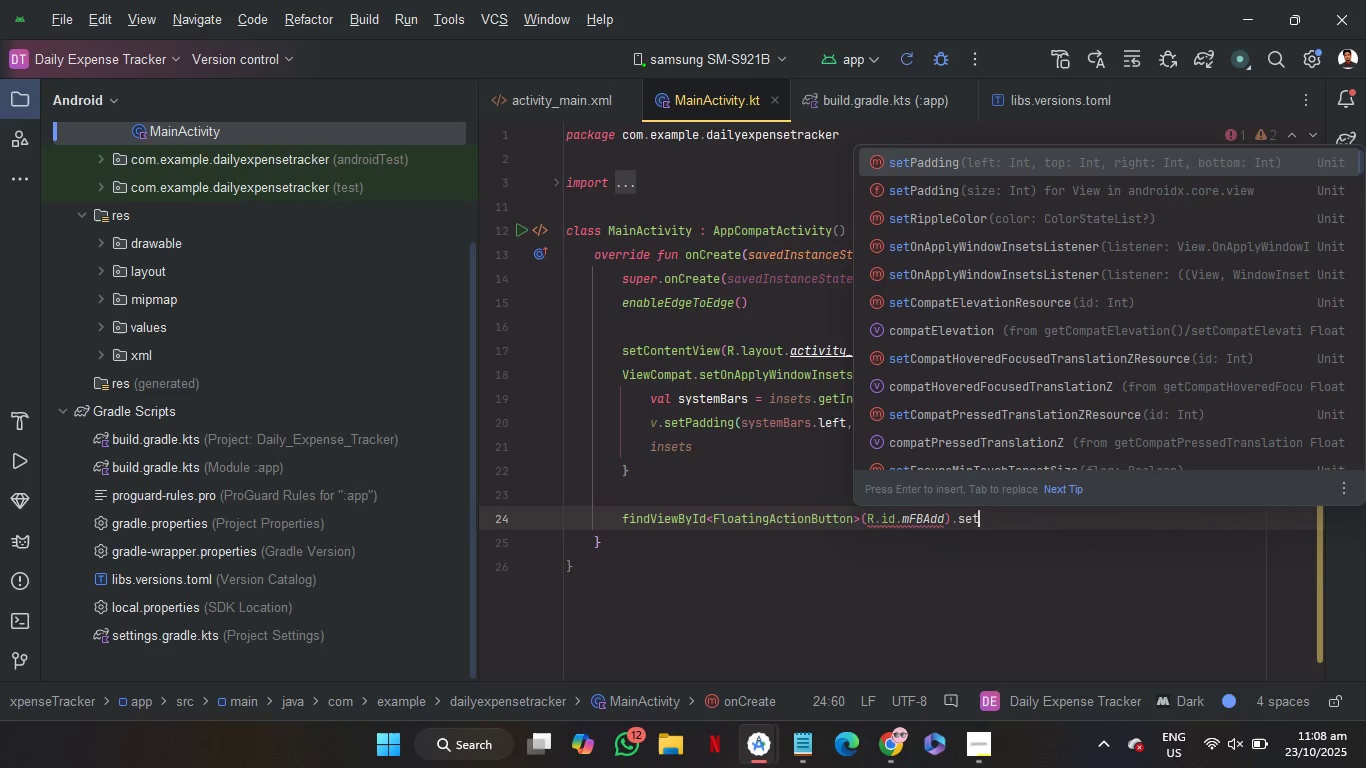 
wait(7.58)
 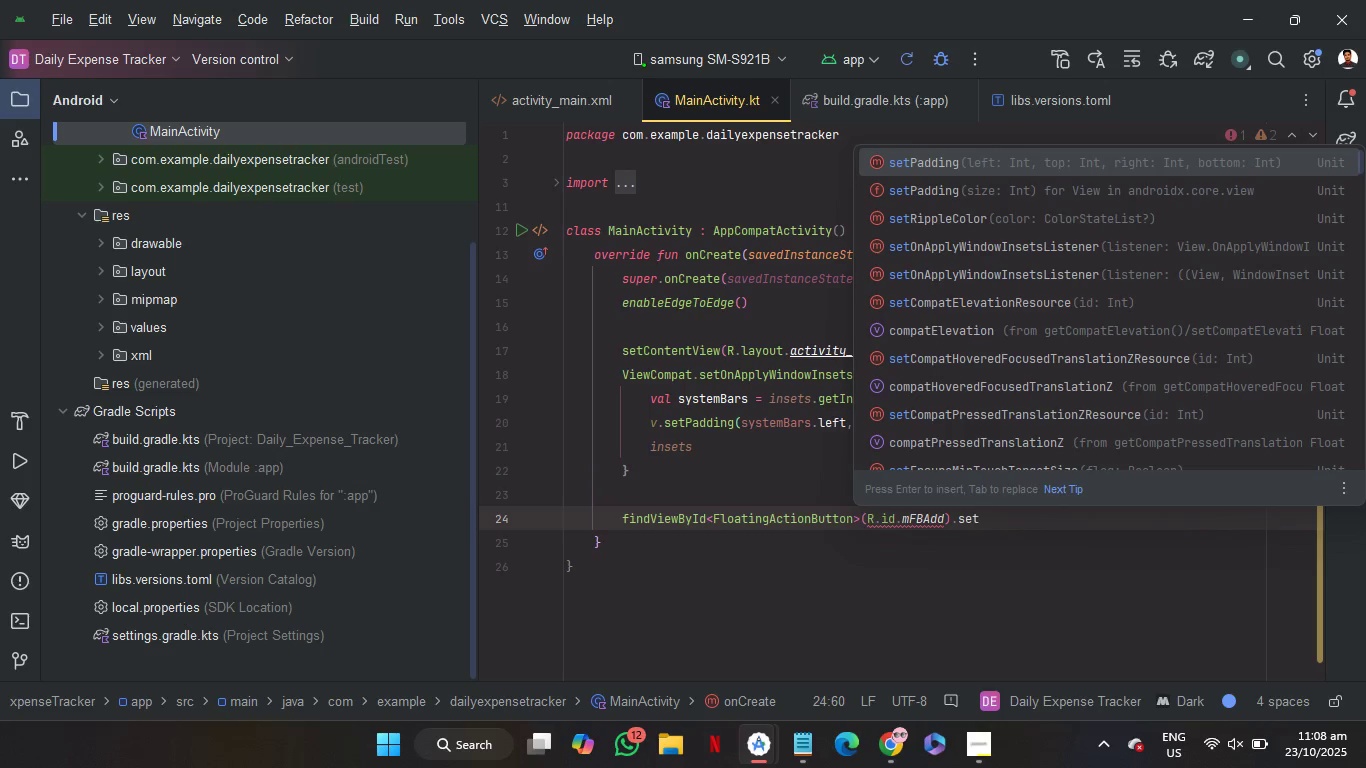 
key(Shift+O)
 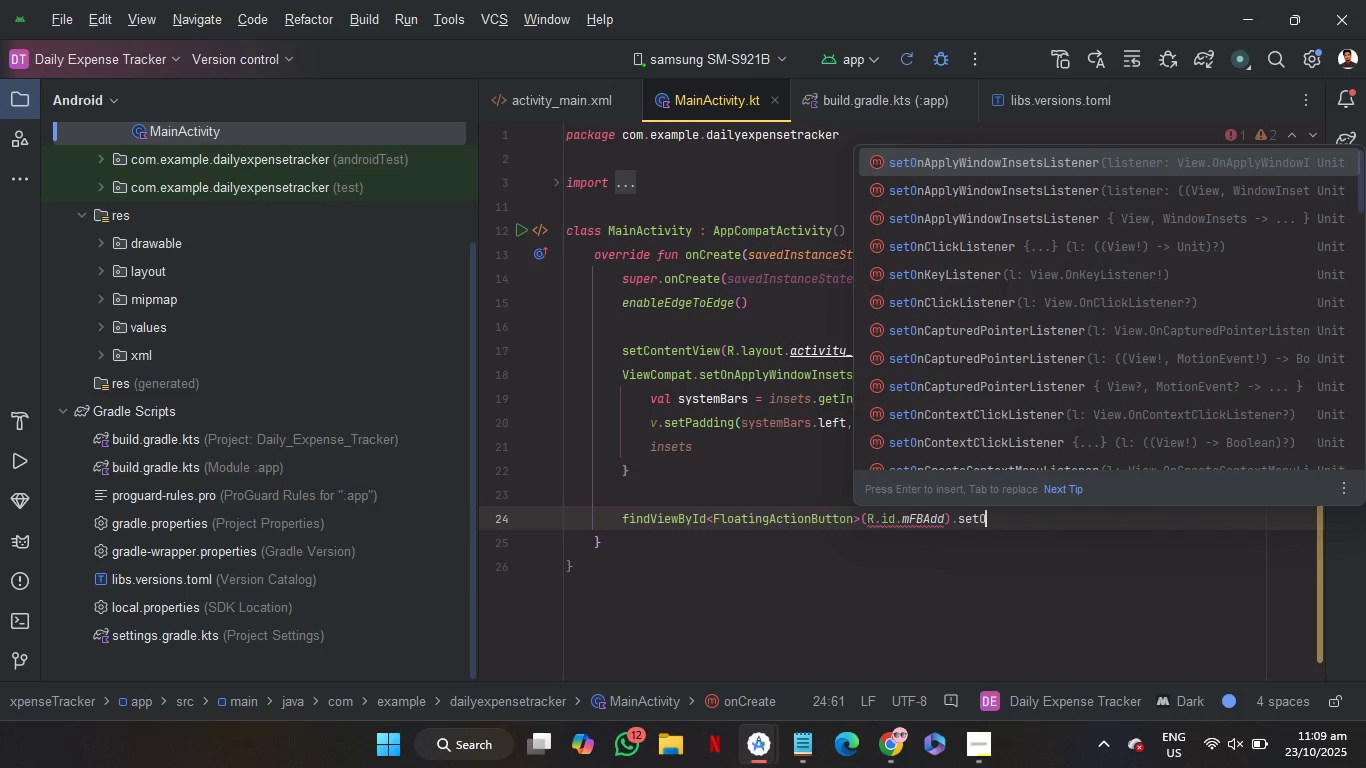 
key(ArrowDown)
 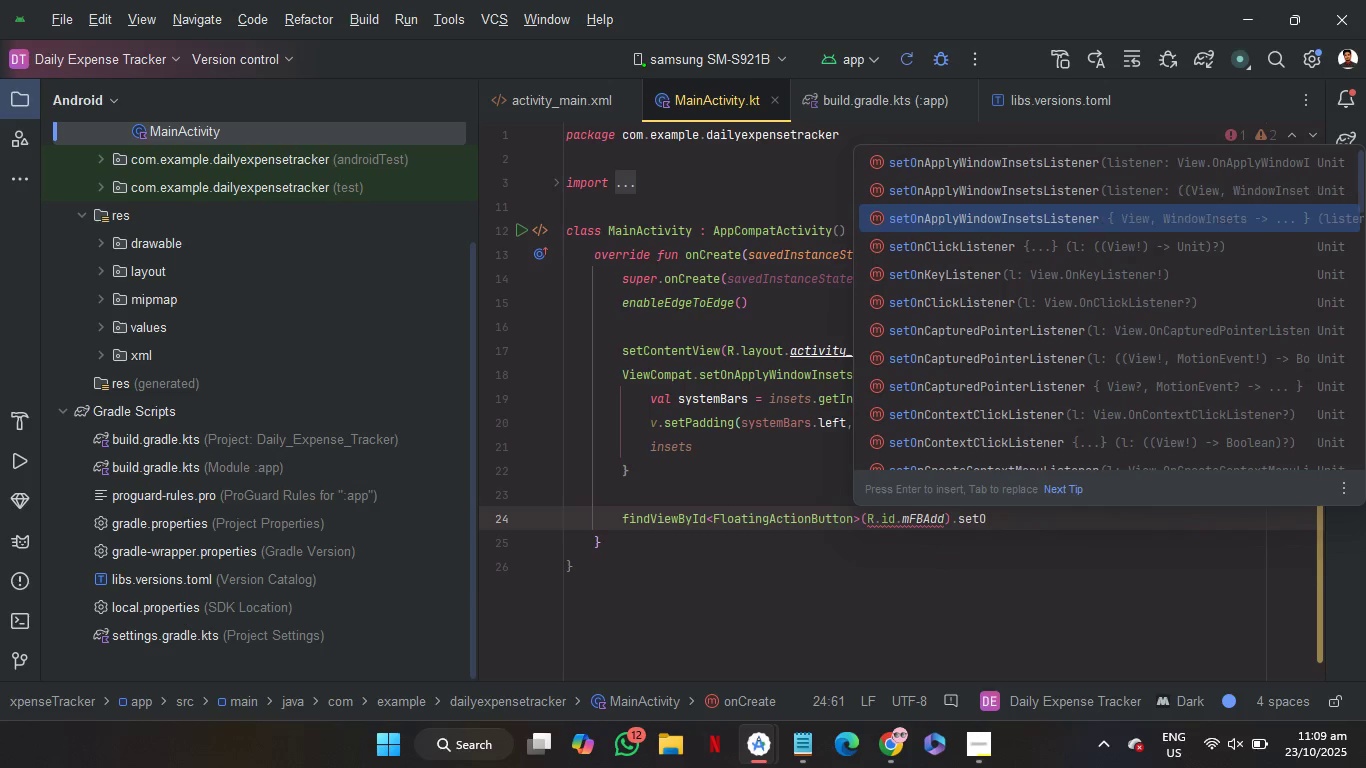 
key(ArrowDown)
 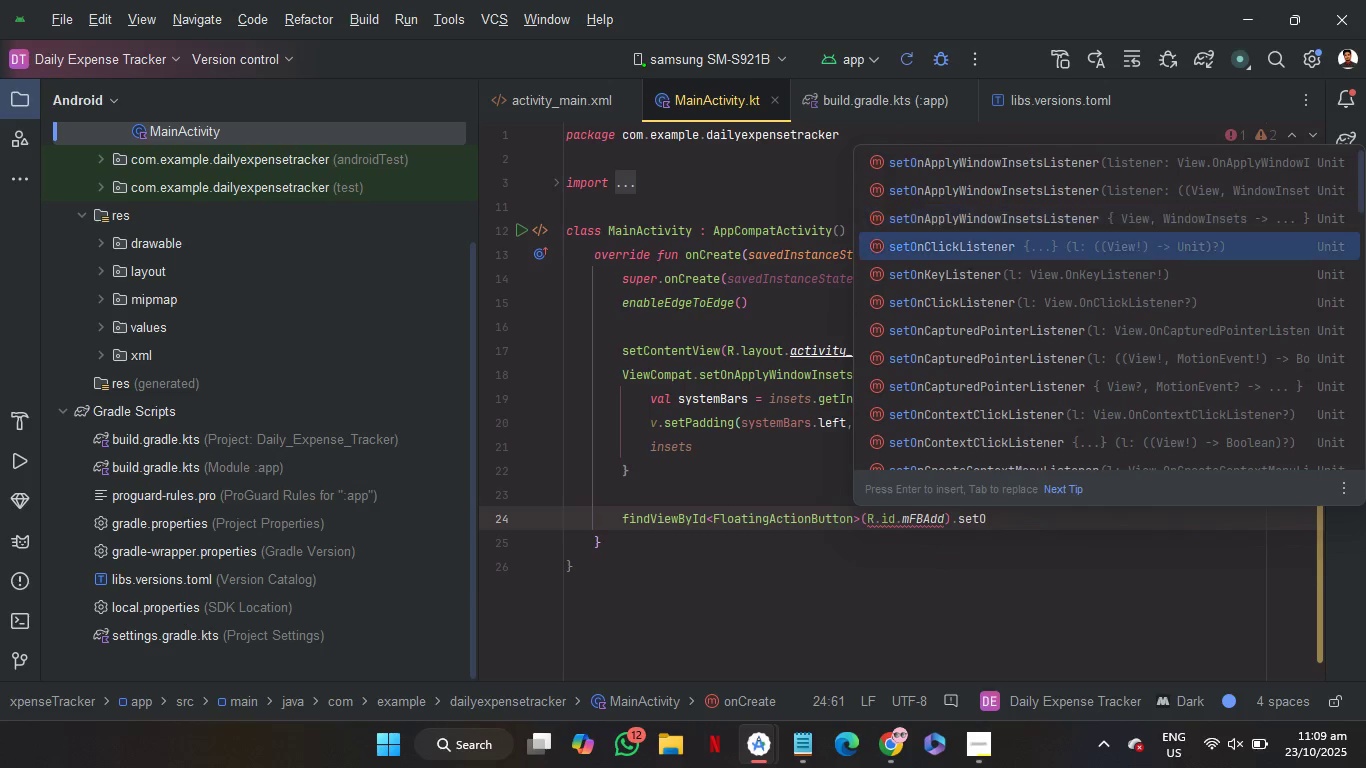 
key(ArrowDown)
 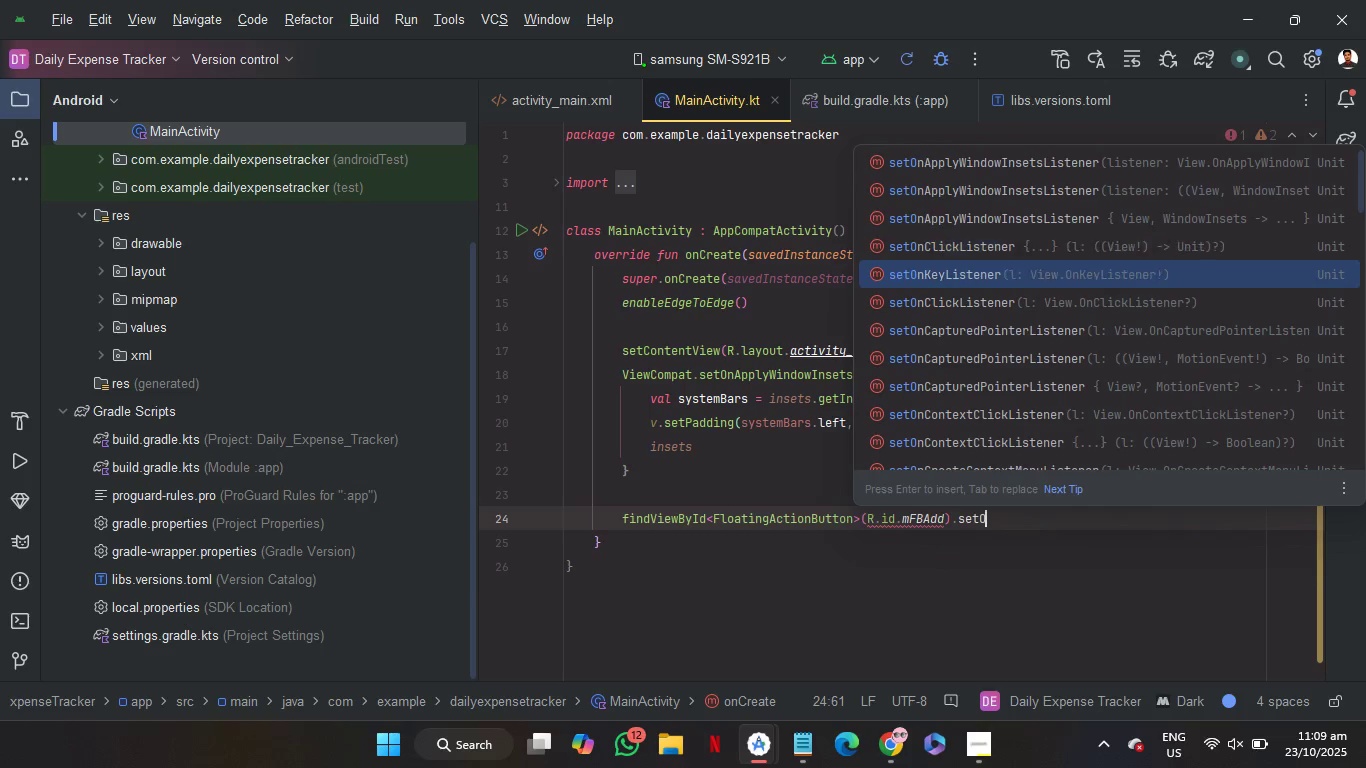 
key(ArrowDown)
 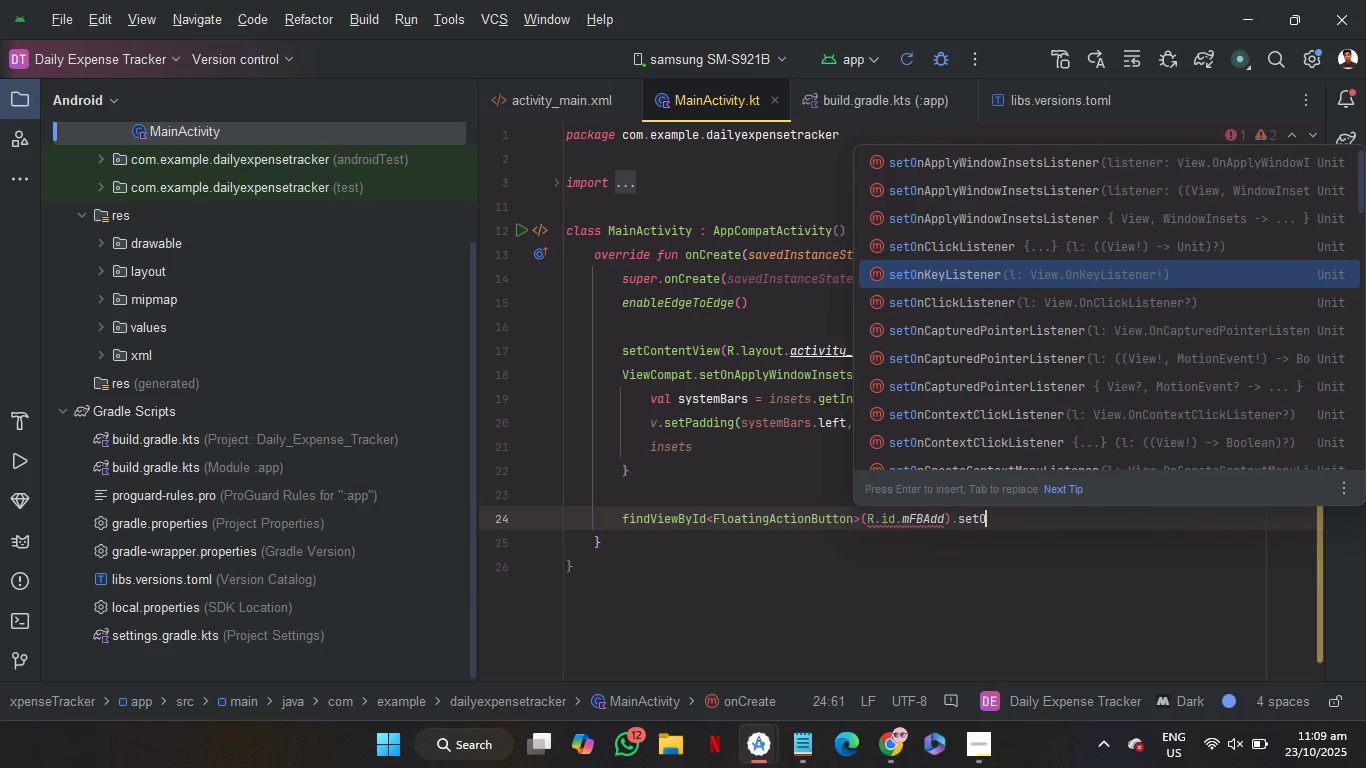 
key(ArrowDown)
 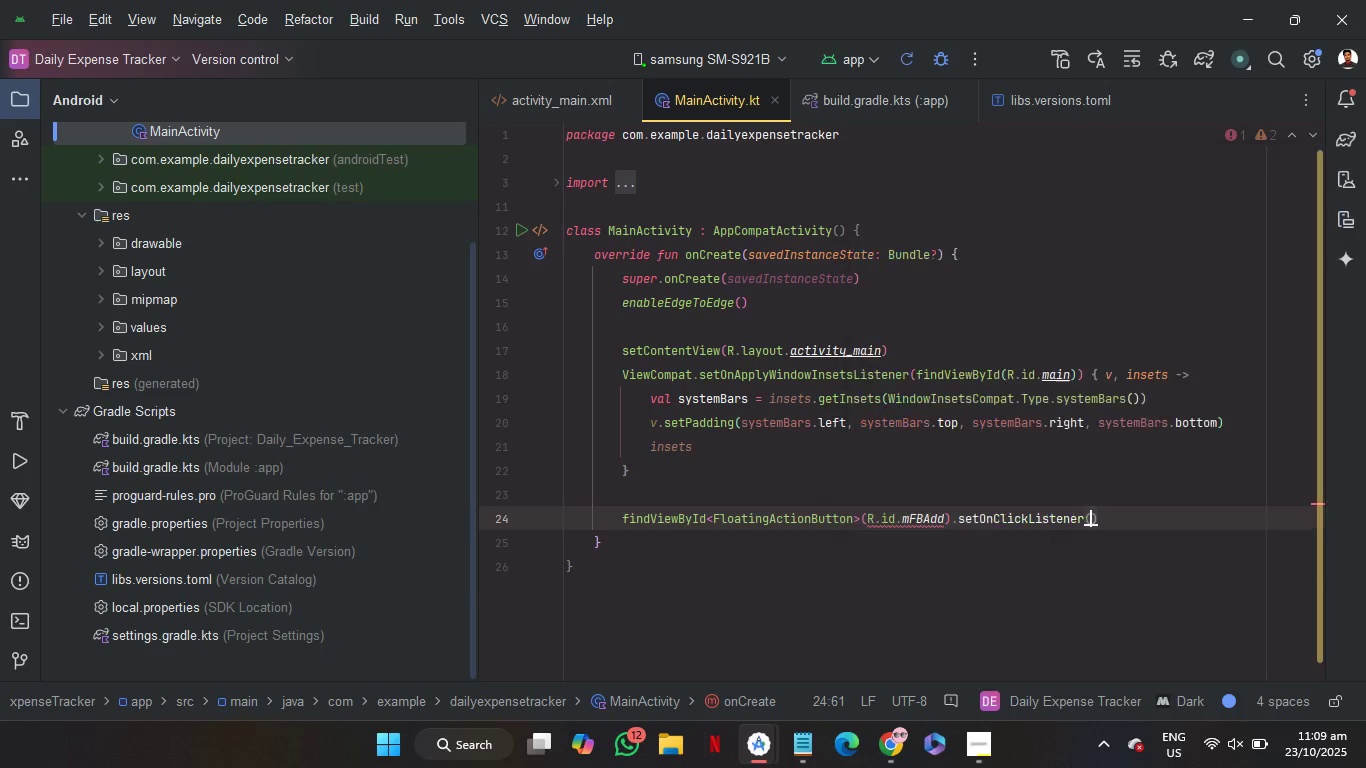 
hold_key(key=Enter, duration=0.32)
 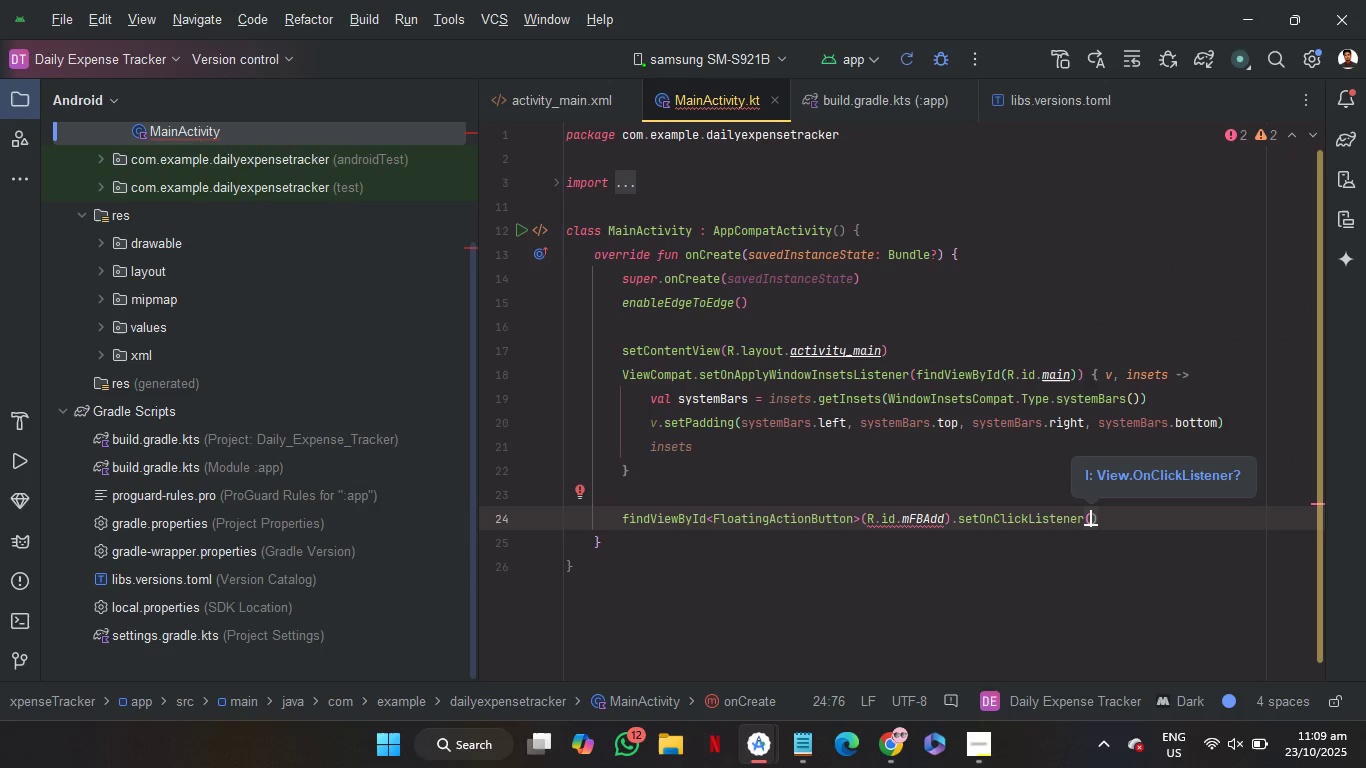 
key(Backspace)
 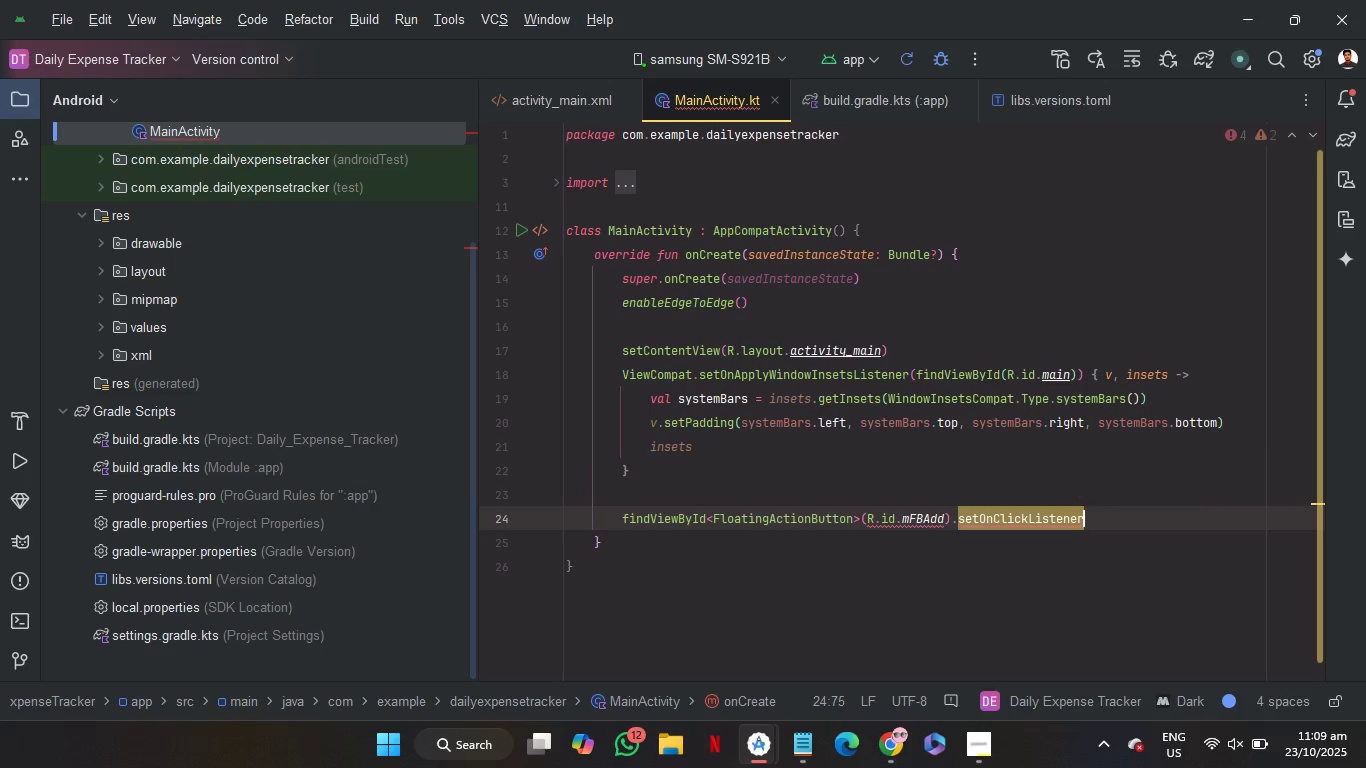 
key(Shift+BracketLeft)
 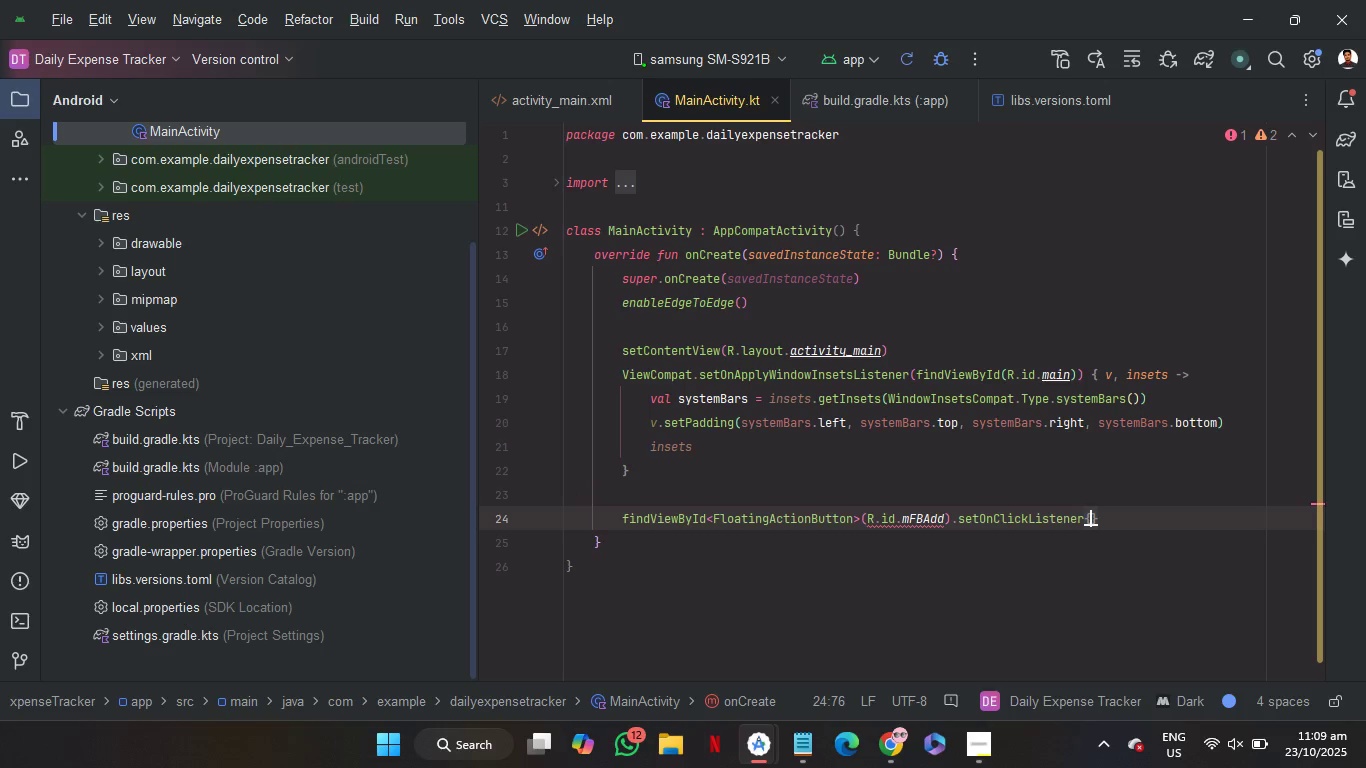 
key(Enter)
 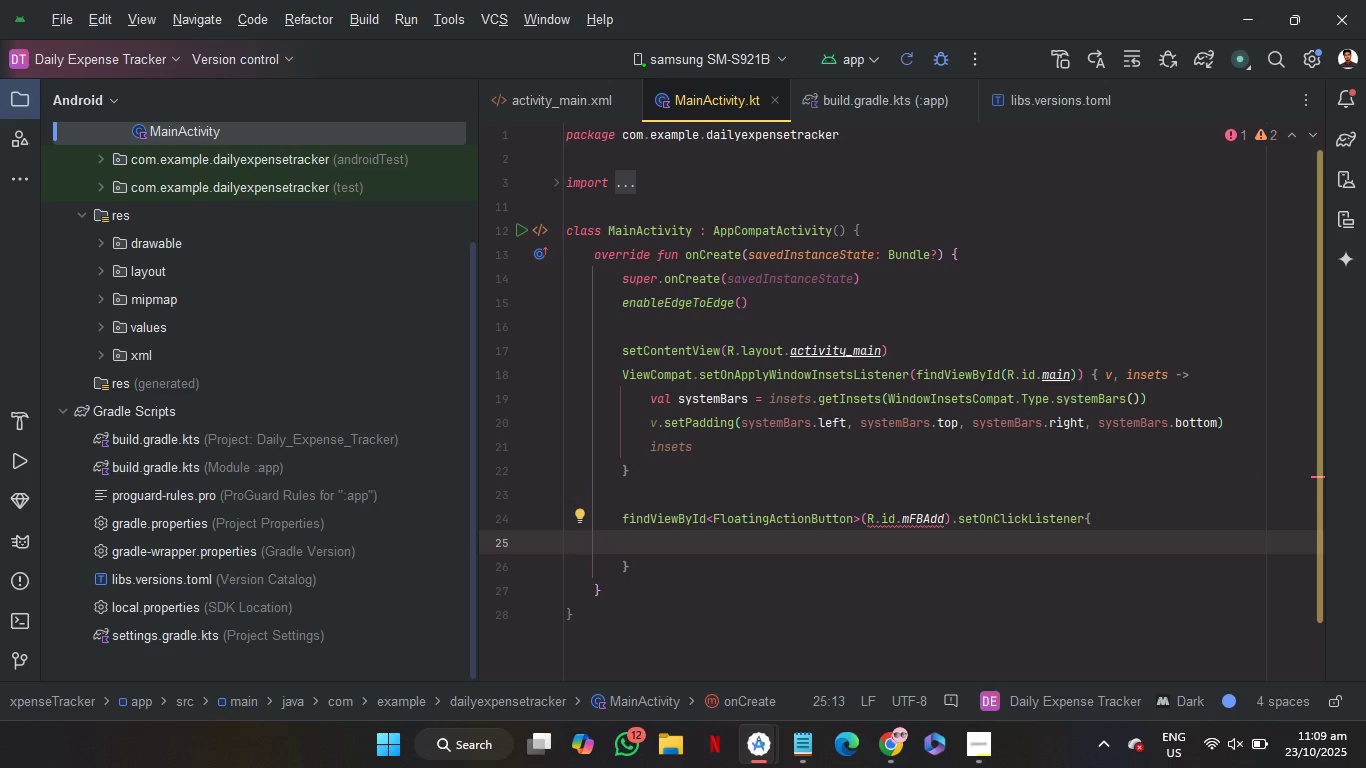 
wait(10.7)
 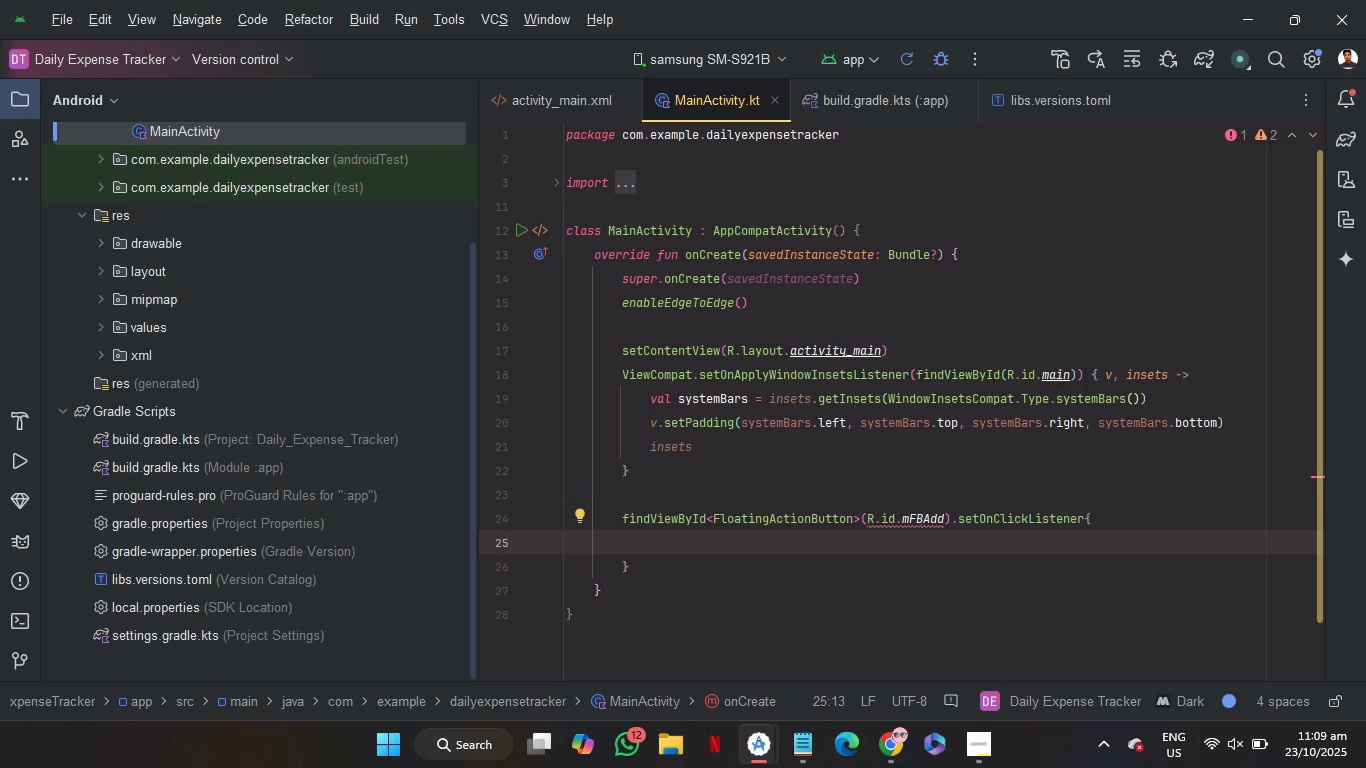 
mouse_move([917, 717])
 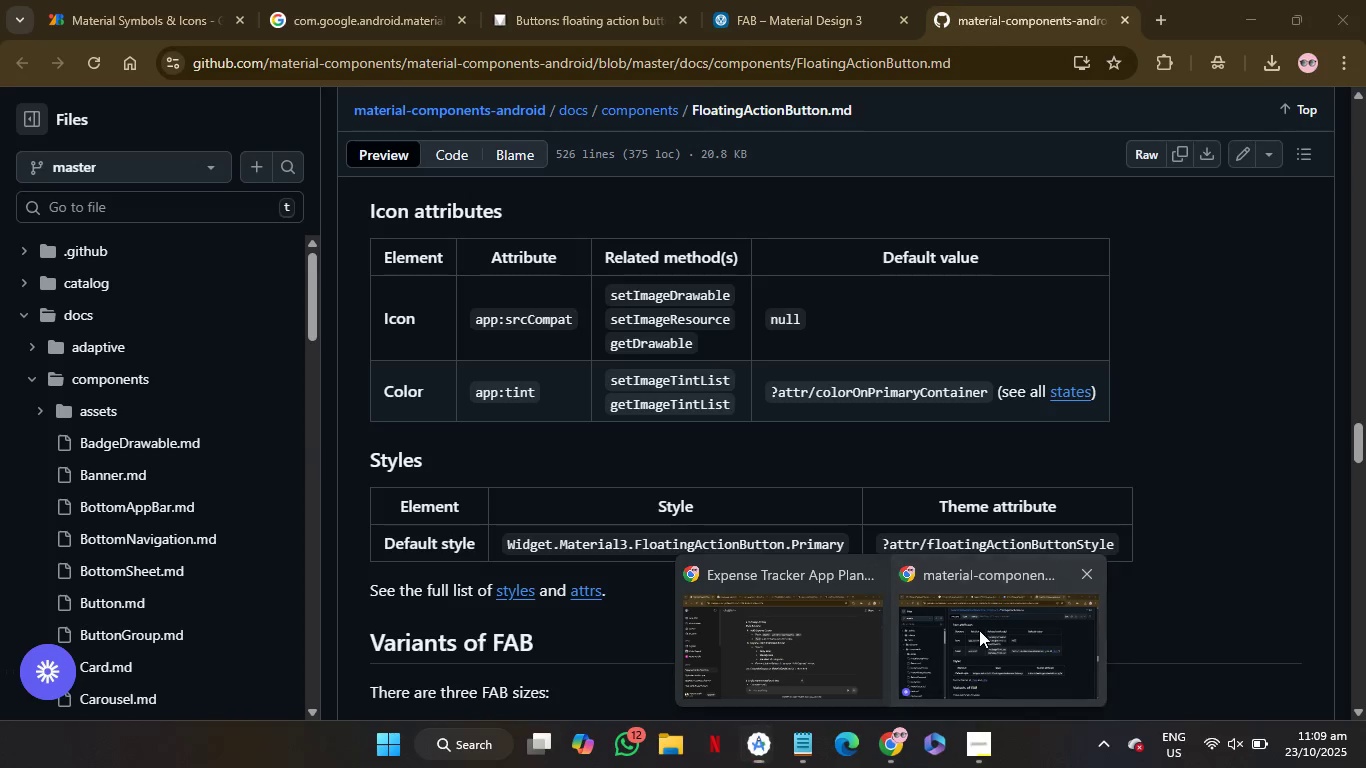 
left_click([979, 630])
 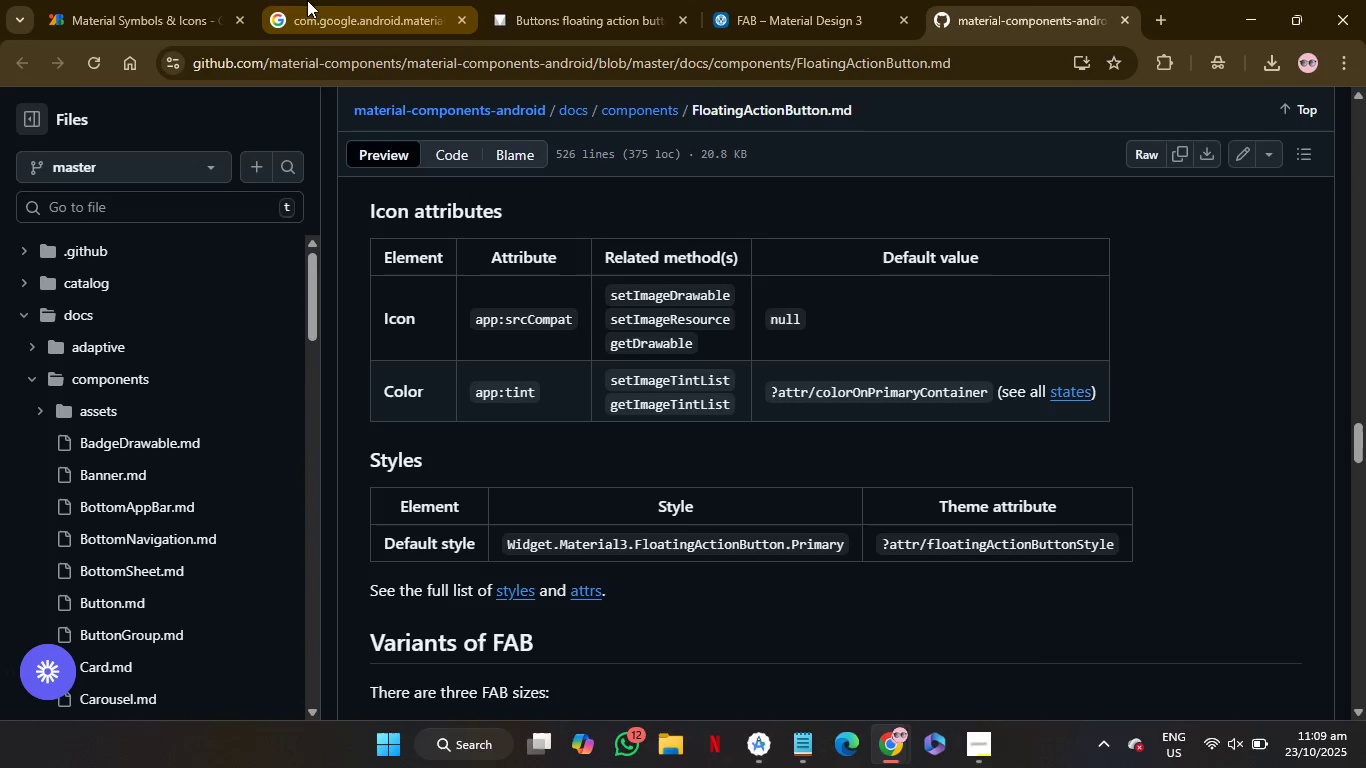 
left_click([330, 4])
 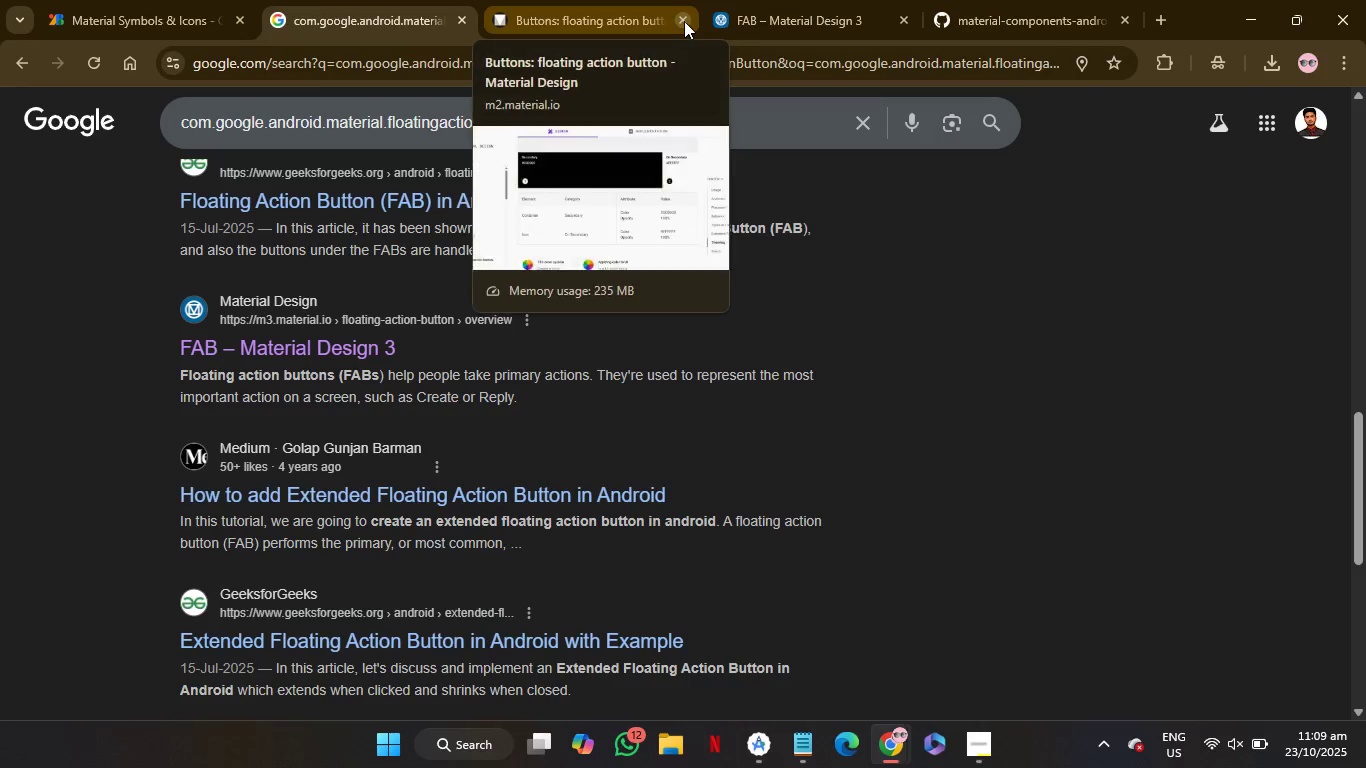 
left_click([684, 21])
 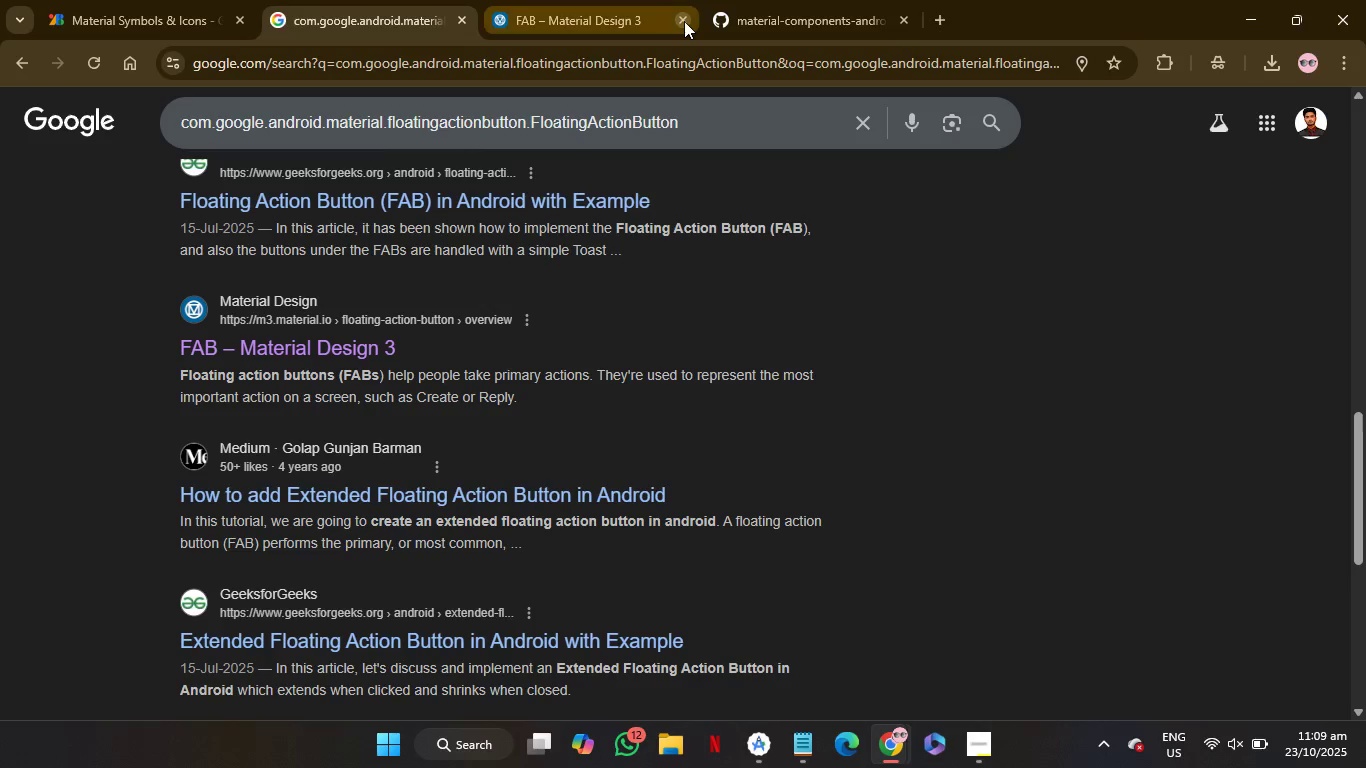 
left_click([684, 21])
 